 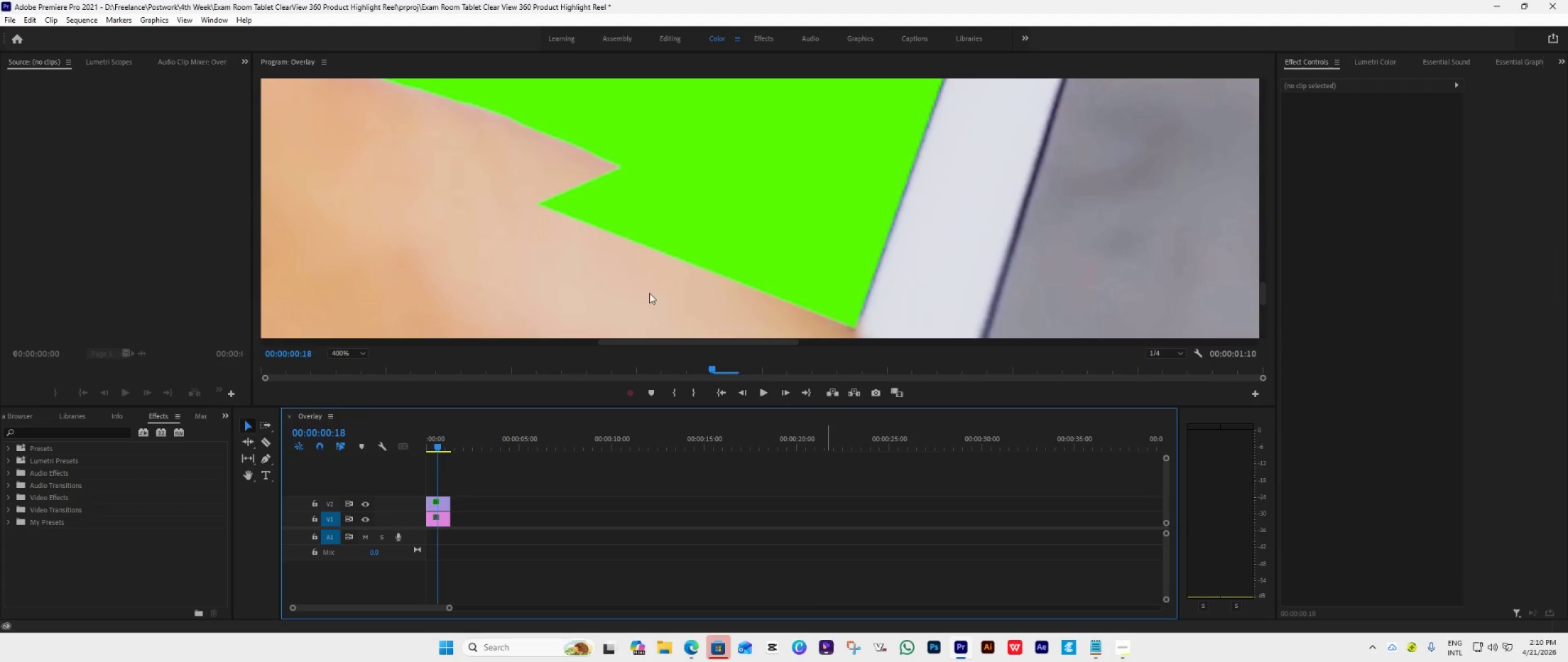 
left_click([436, 500])
 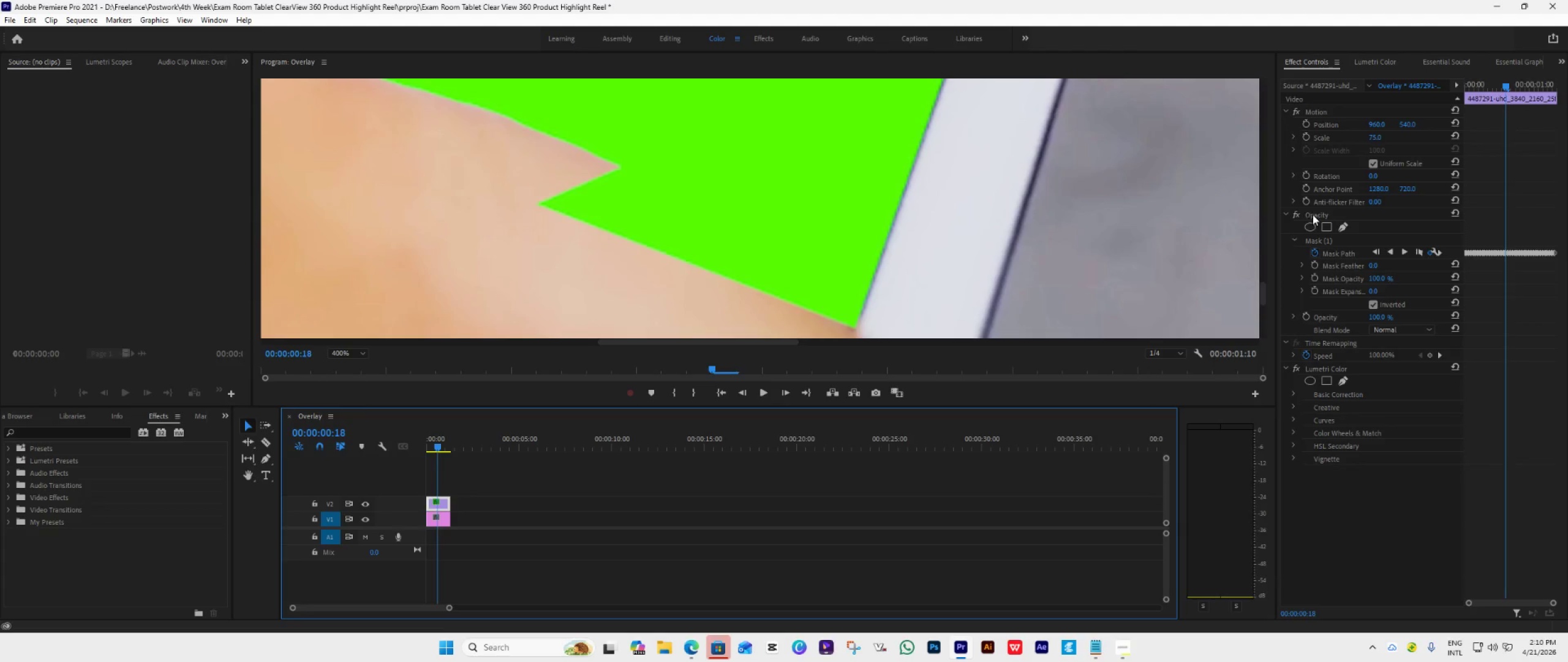 
left_click([1324, 242])
 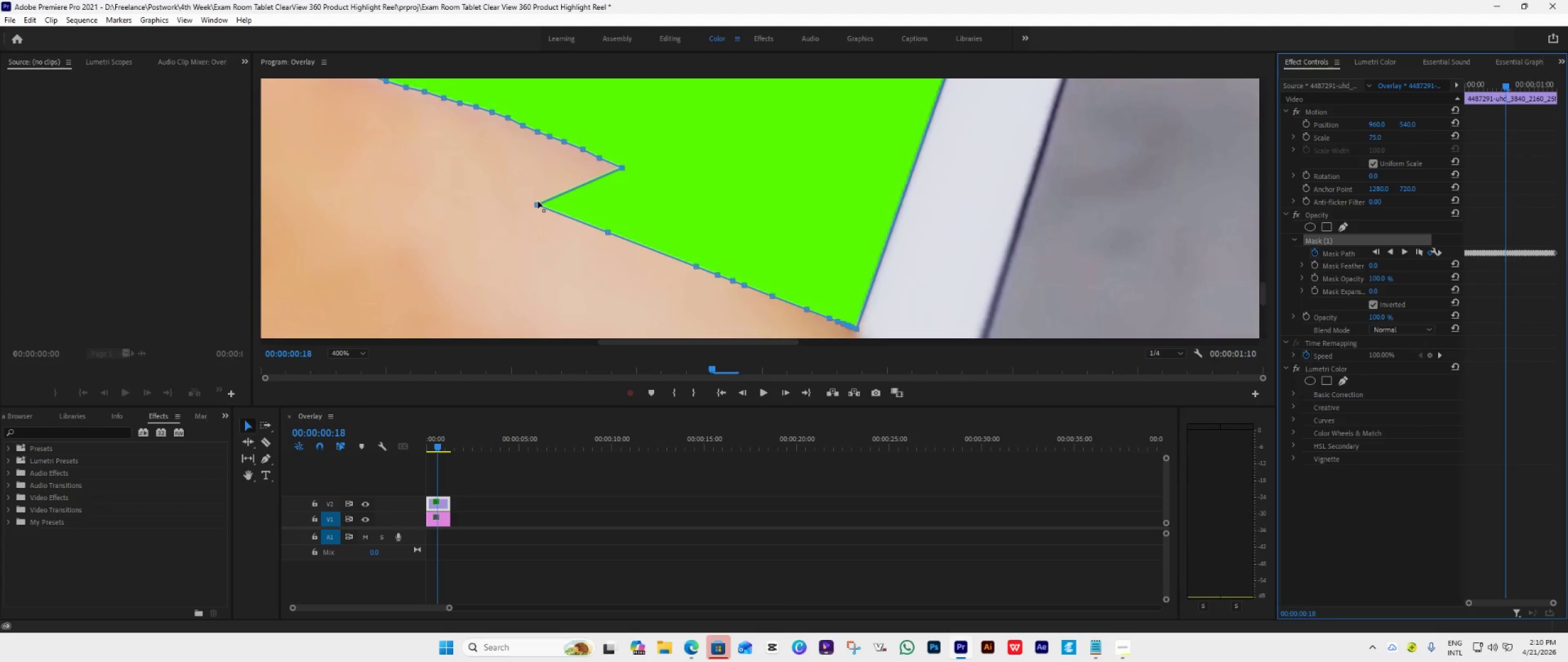 
left_click_drag(start_coordinate=[537, 202], to_coordinate=[641, 178])
 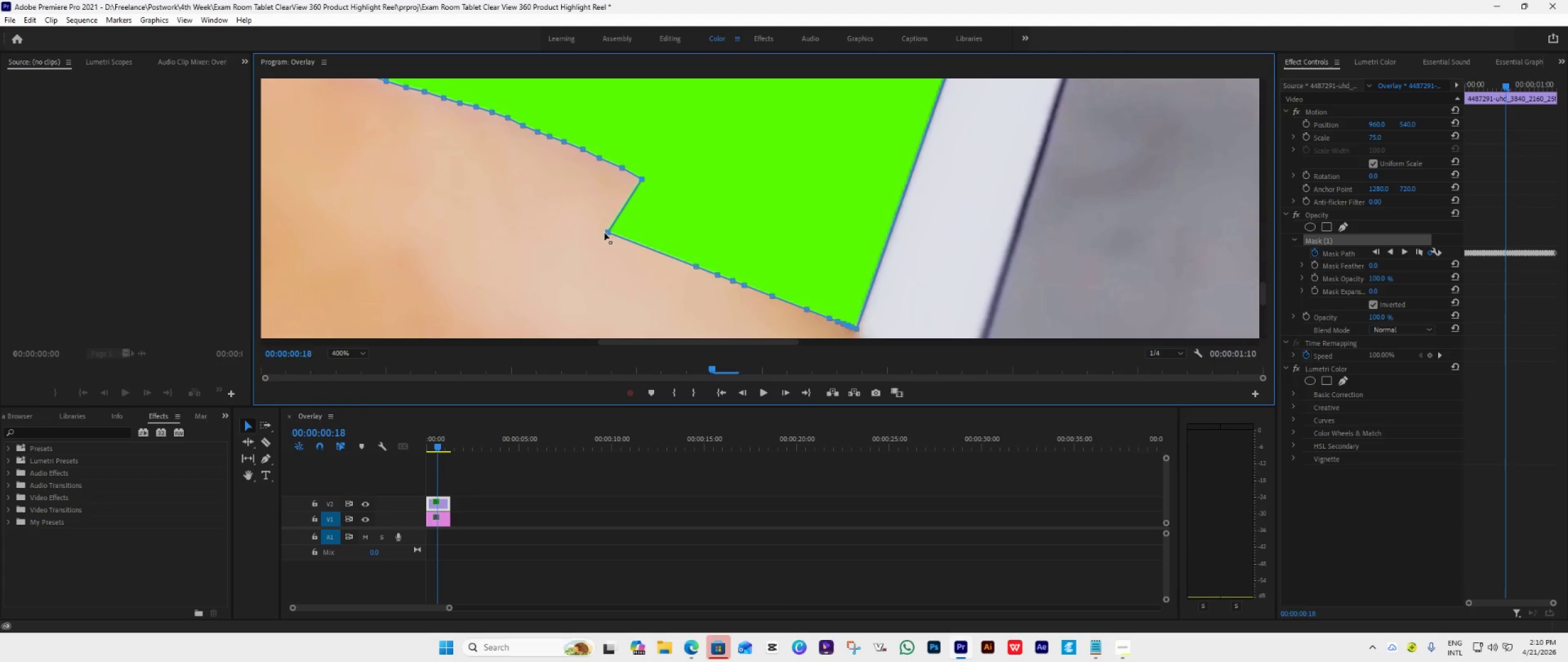 
left_click_drag(start_coordinate=[606, 234], to_coordinate=[659, 190])
 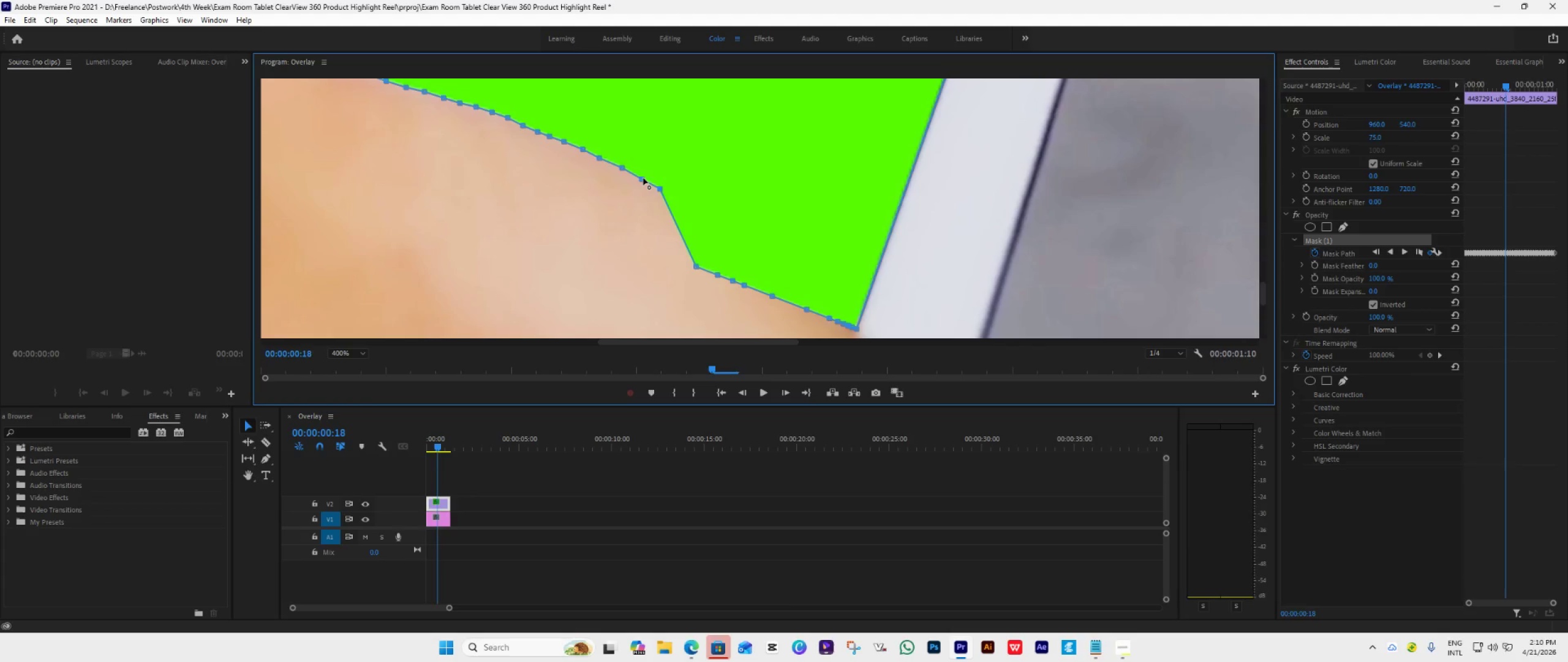 
left_click_drag(start_coordinate=[643, 178], to_coordinate=[644, 175])
 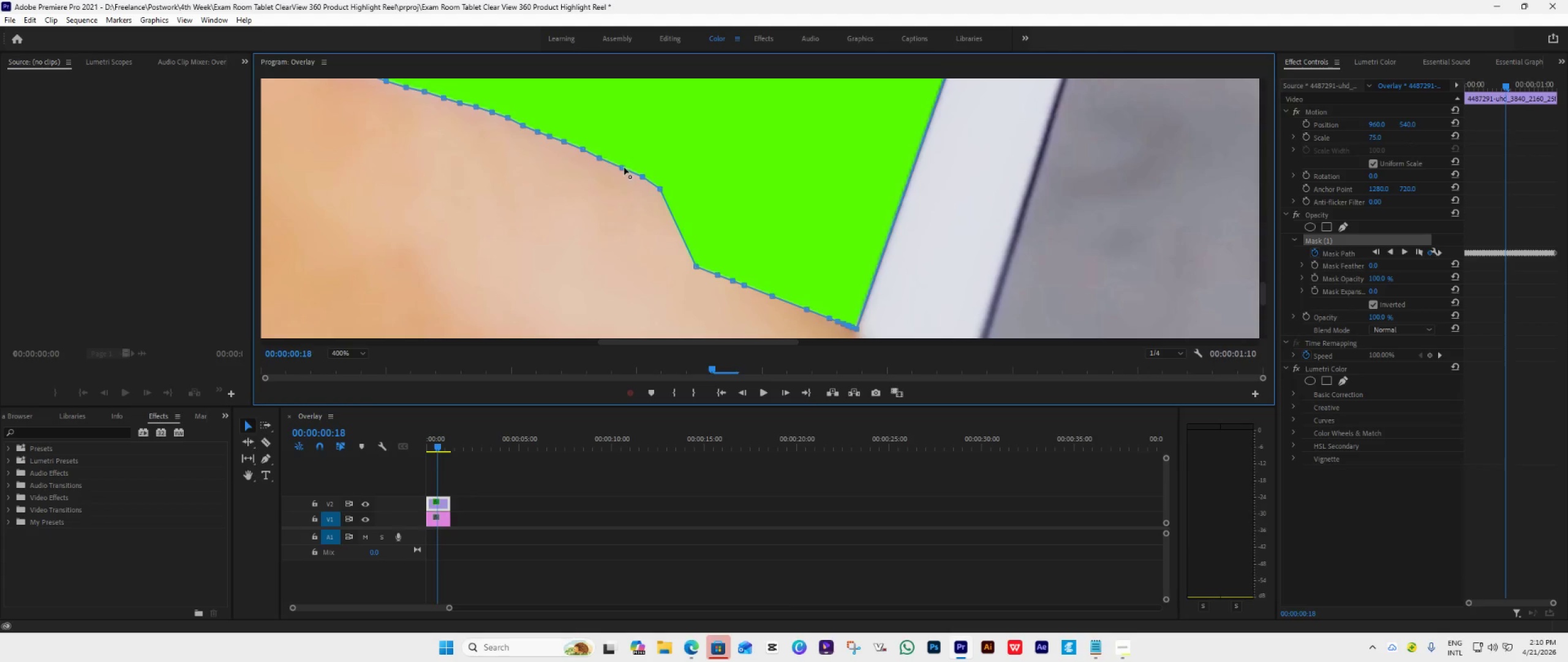 
left_click_drag(start_coordinate=[624, 167], to_coordinate=[624, 162])
 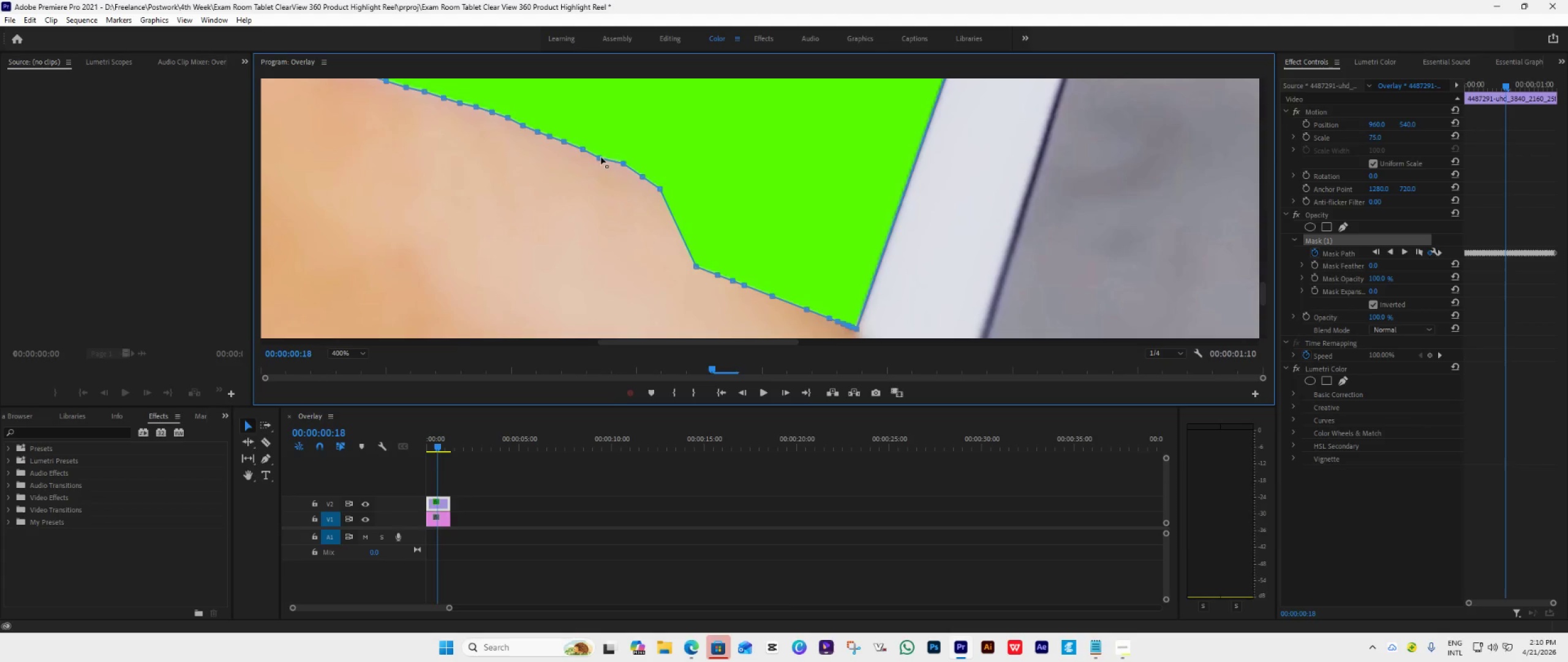 
left_click_drag(start_coordinate=[601, 157], to_coordinate=[605, 153])
 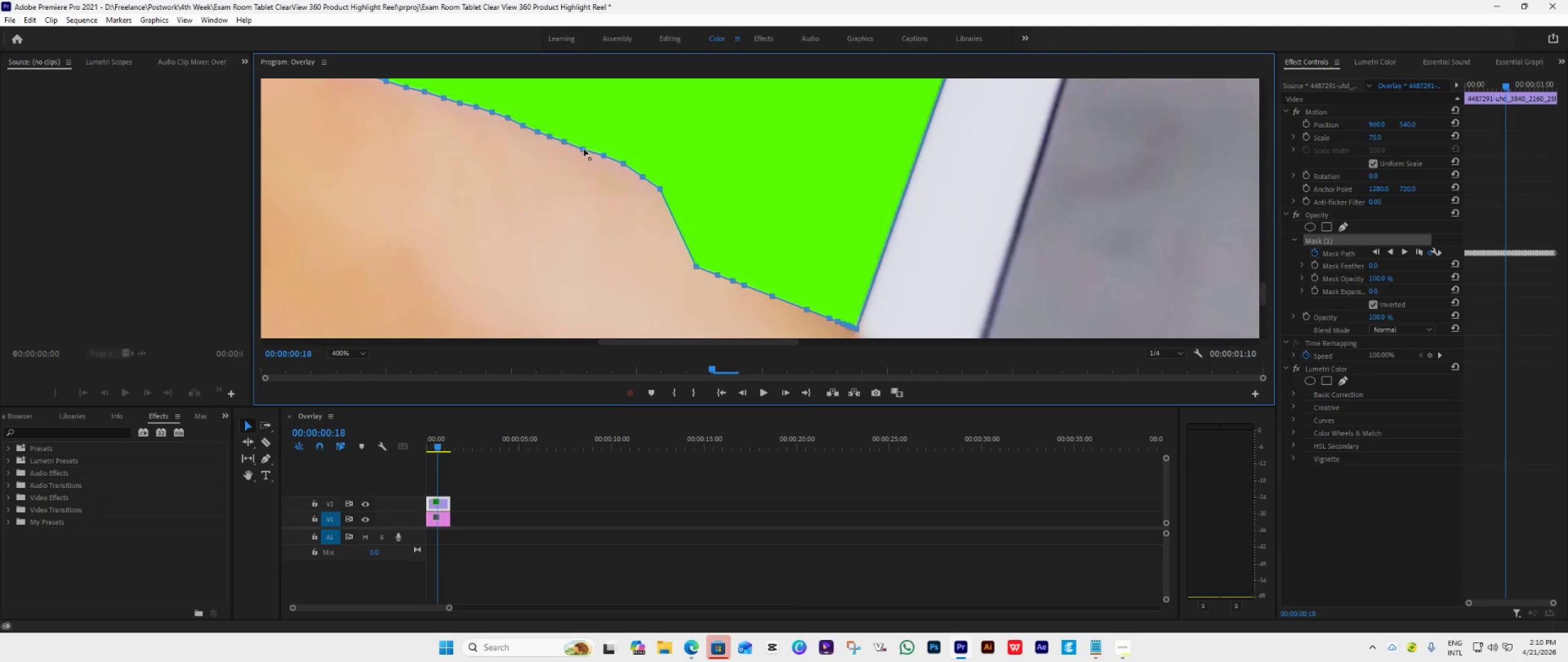 
left_click_drag(start_coordinate=[584, 149], to_coordinate=[587, 146])
 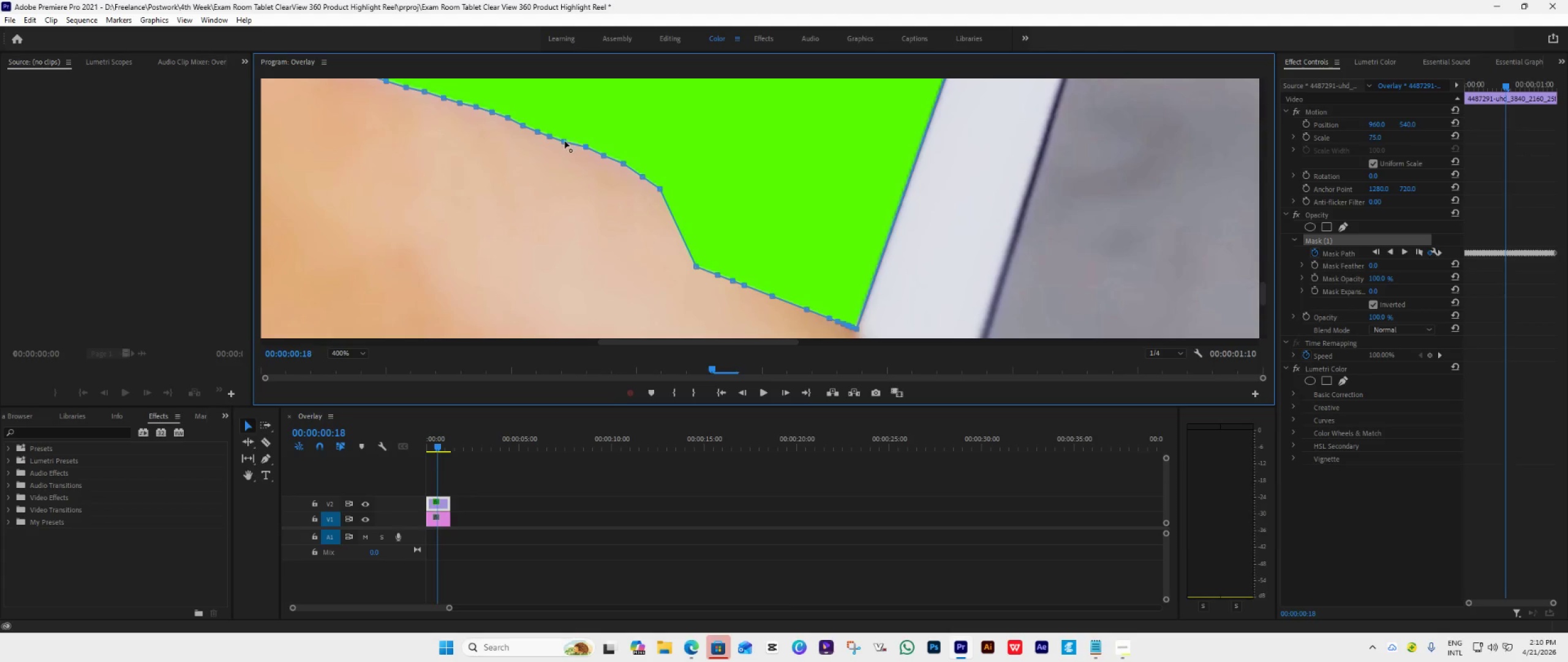 
left_click_drag(start_coordinate=[565, 141], to_coordinate=[569, 138])
 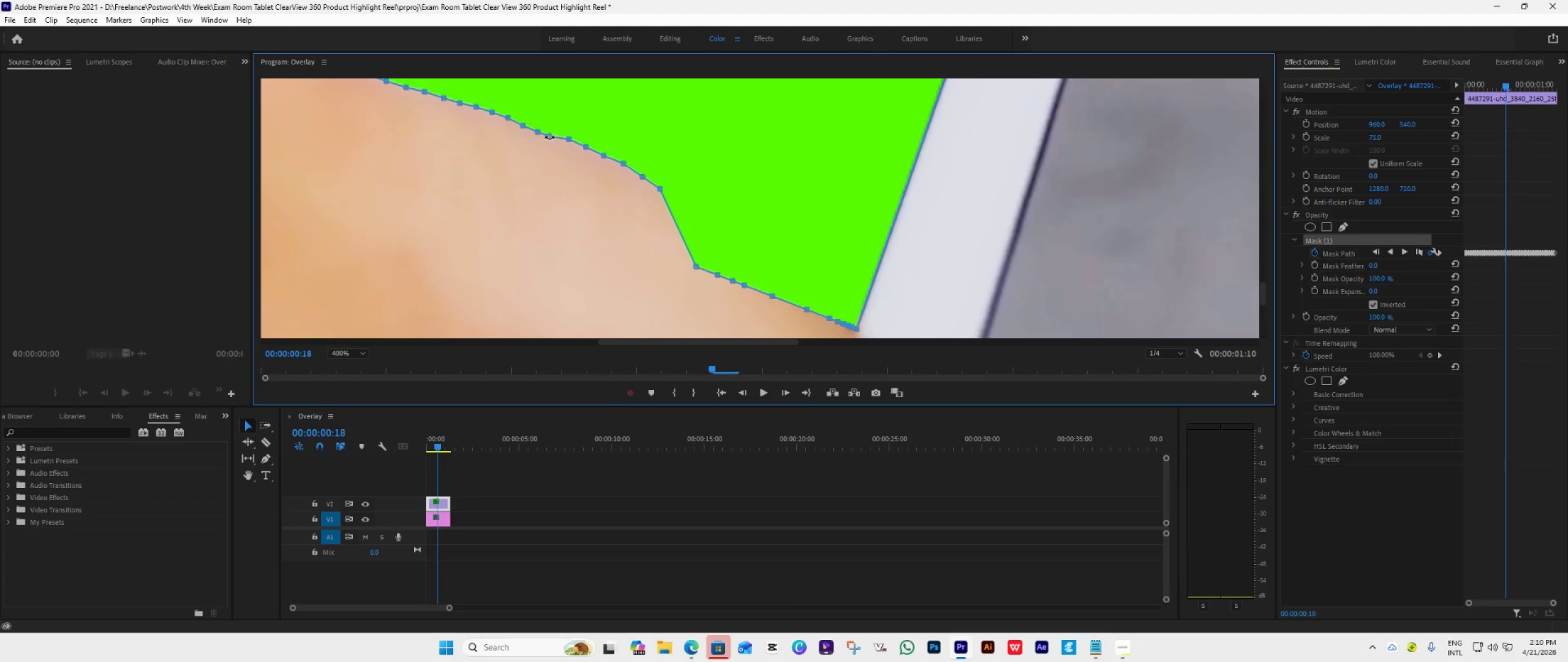 
left_click([549, 138])
 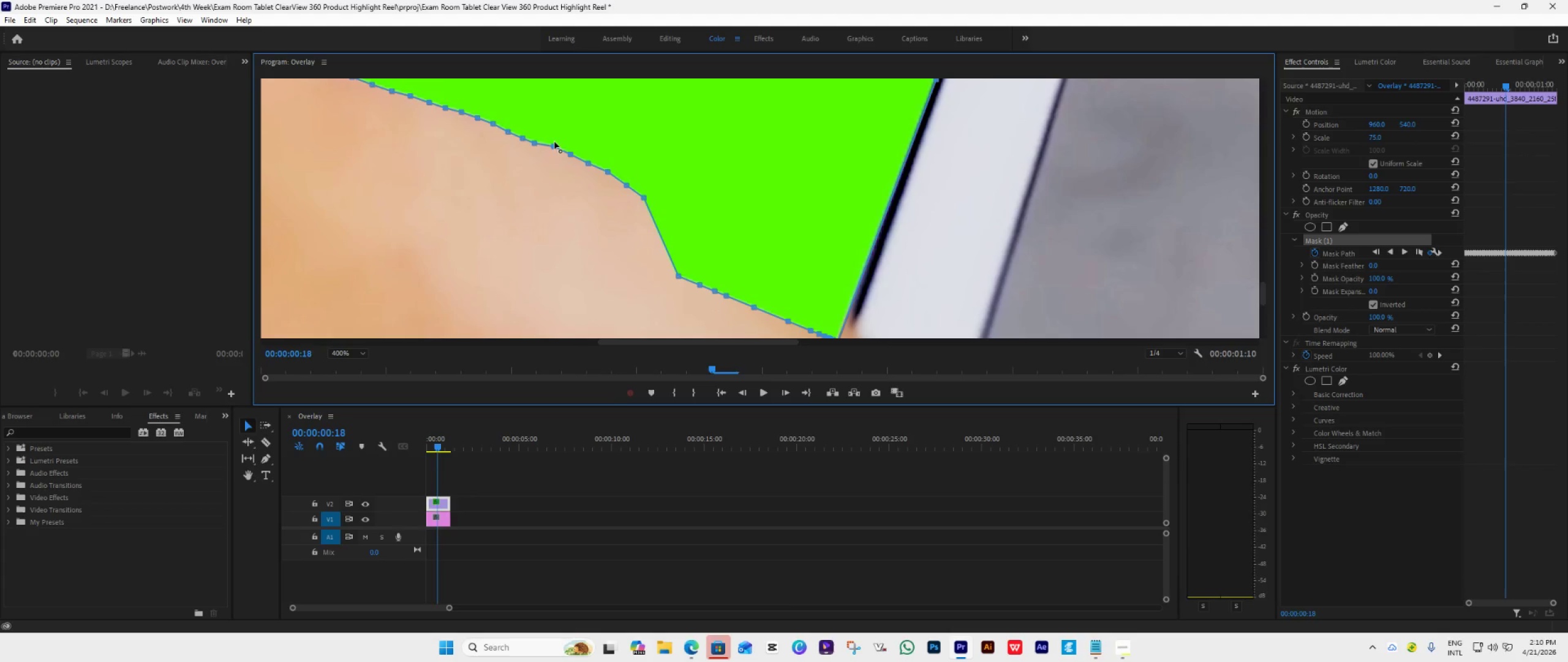 
key(Control+Z)
 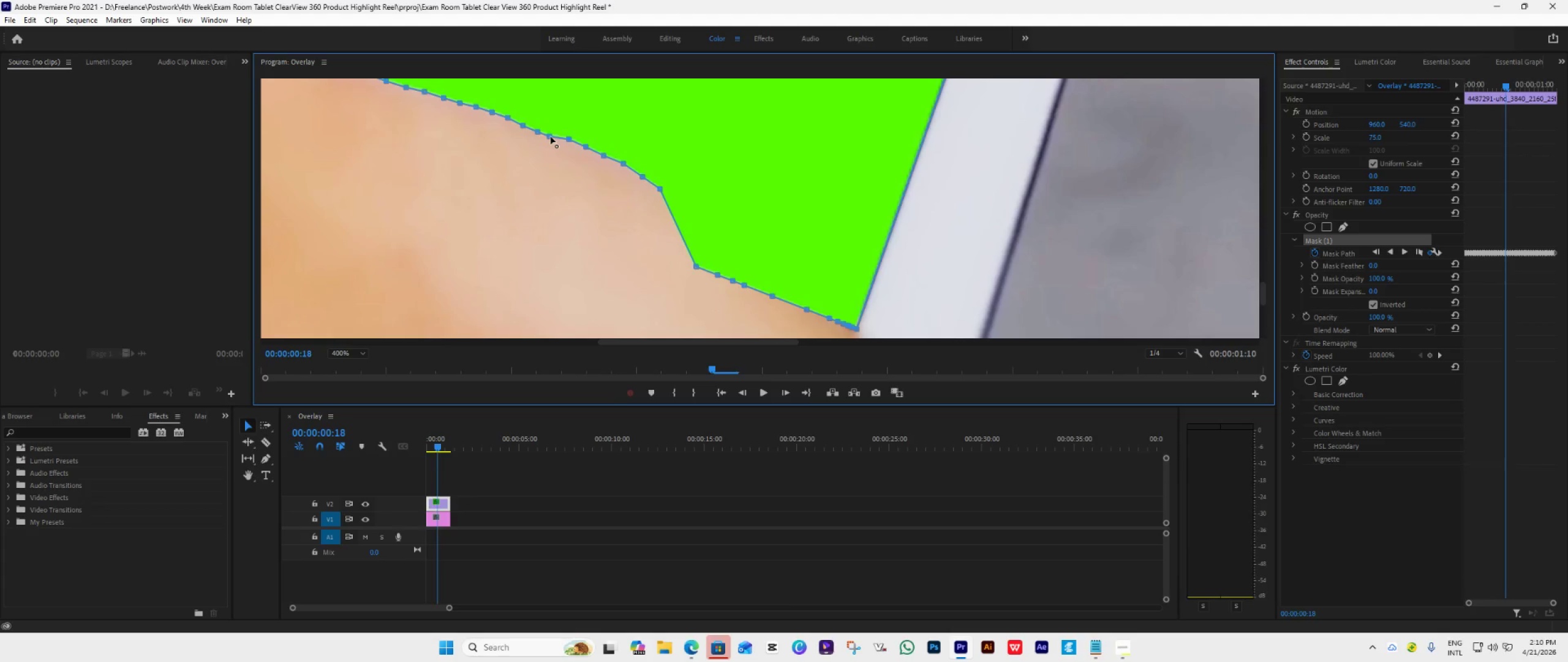 
left_click_drag(start_coordinate=[551, 137], to_coordinate=[555, 133])
 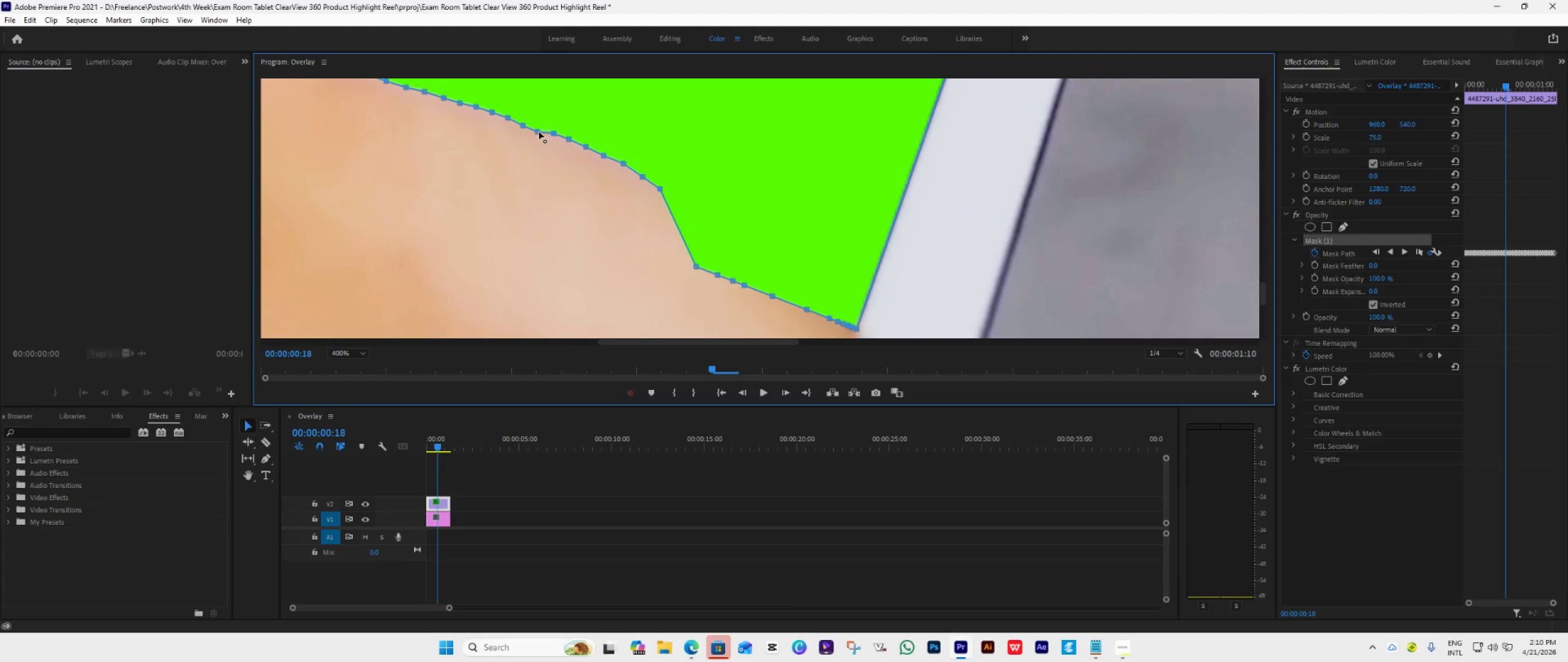 
left_click_drag(start_coordinate=[539, 132], to_coordinate=[541, 127])
 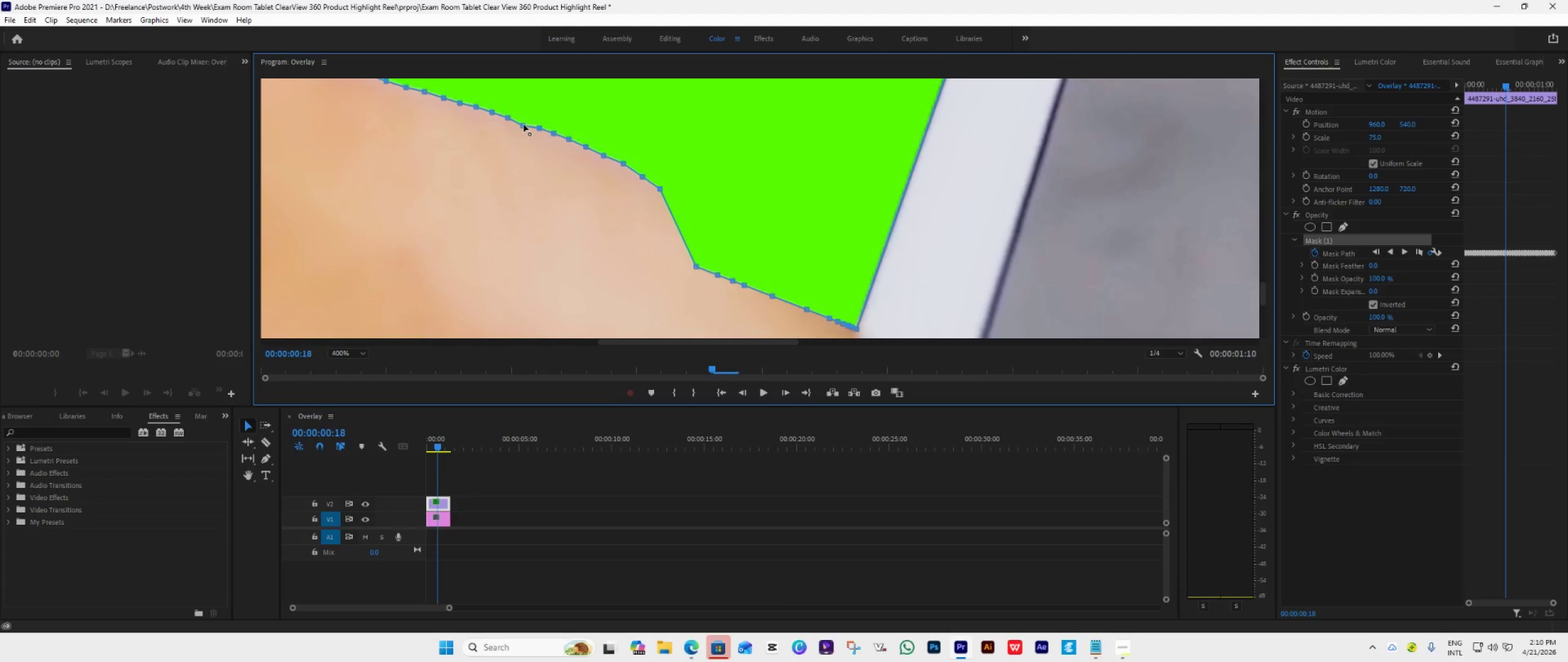 
left_click_drag(start_coordinate=[524, 124], to_coordinate=[524, 121])
 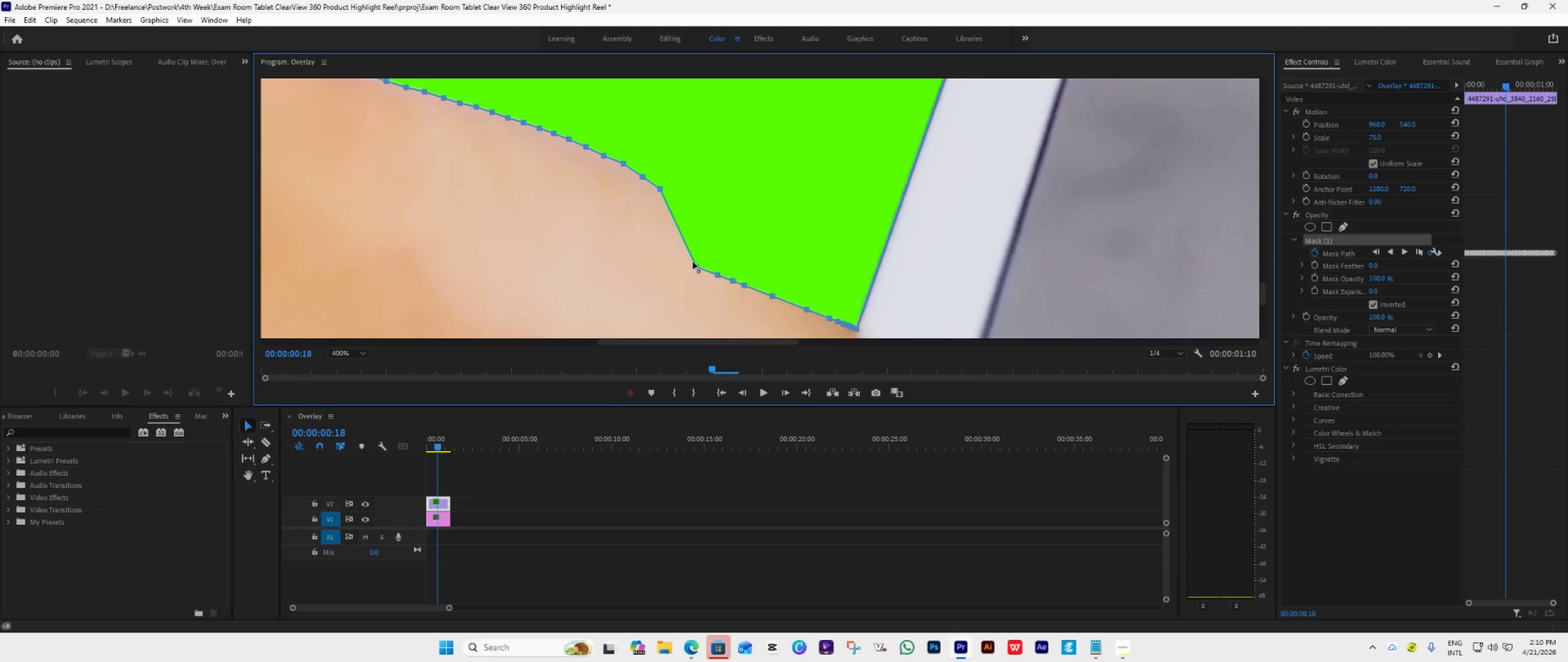 
left_click_drag(start_coordinate=[695, 265], to_coordinate=[682, 200])
 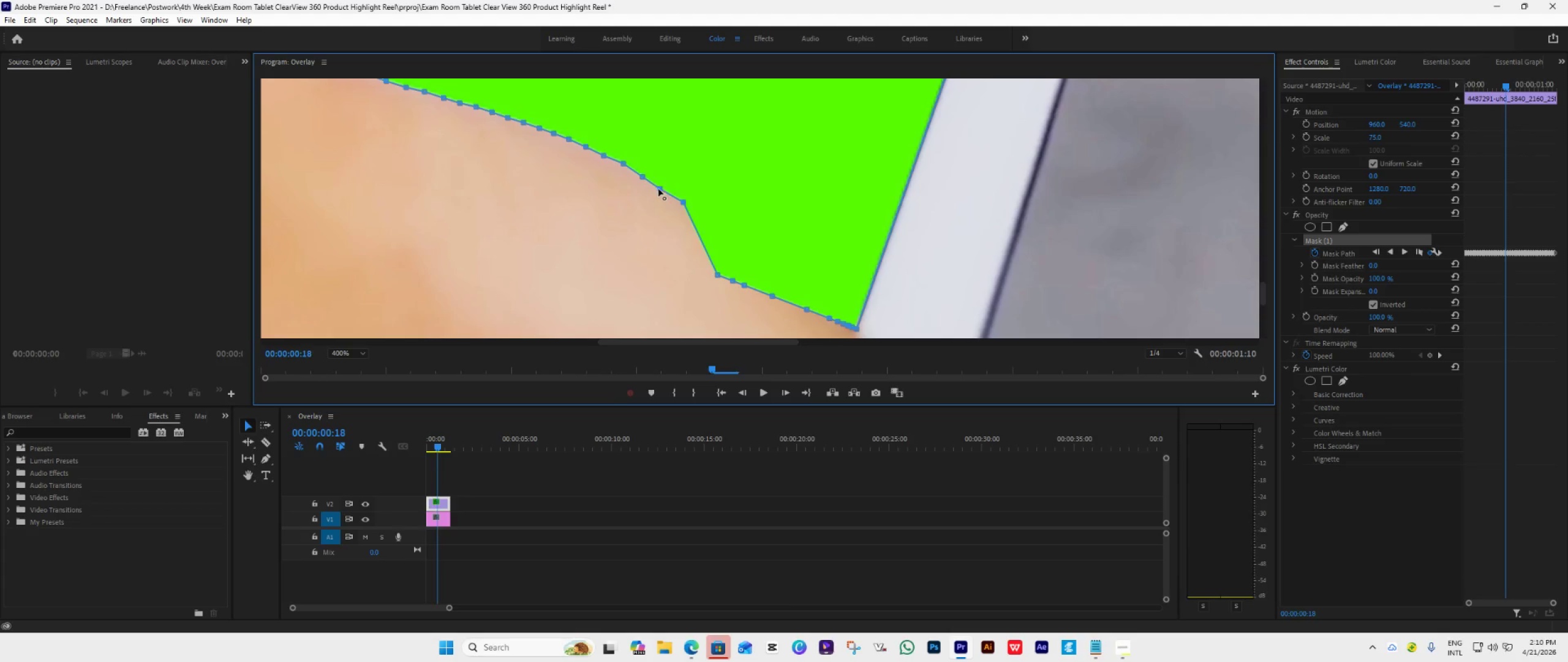 
left_click_drag(start_coordinate=[658, 188], to_coordinate=[657, 181])
 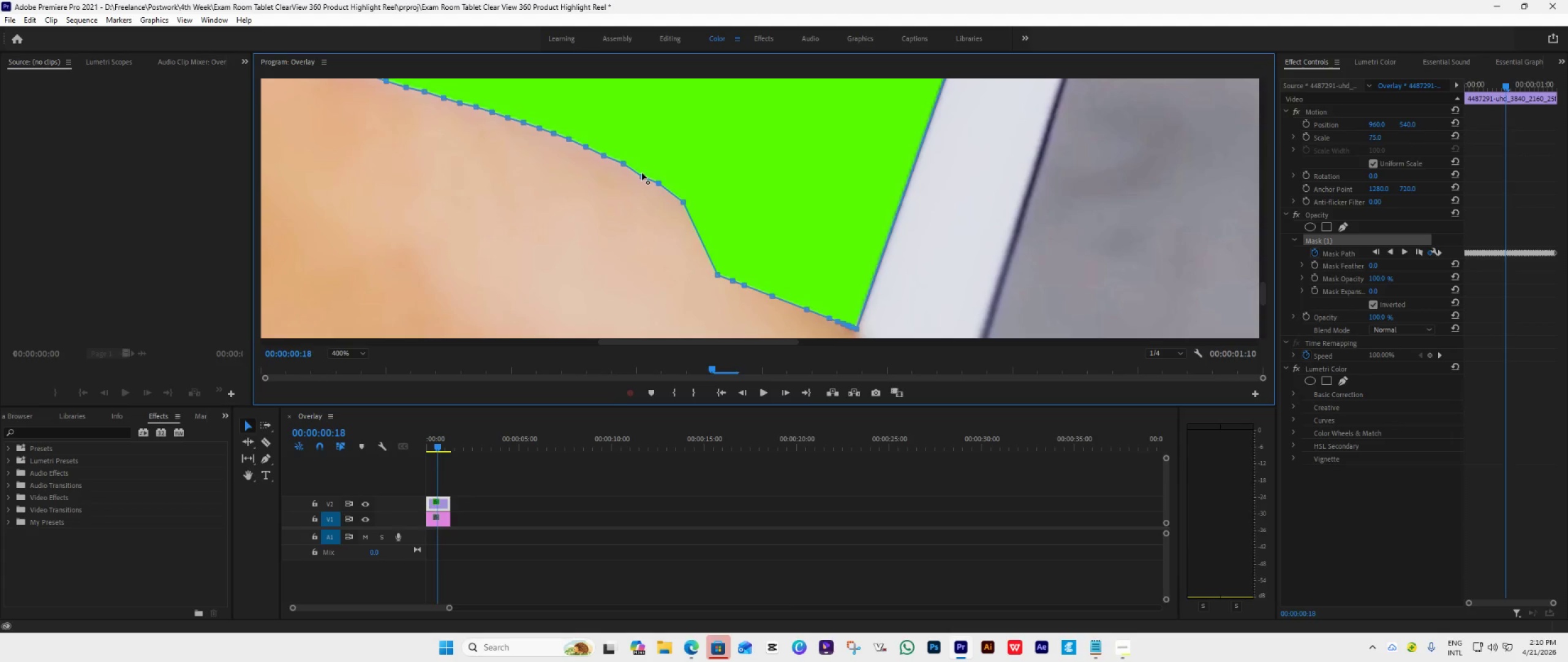 
left_click_drag(start_coordinate=[641, 177], to_coordinate=[640, 170])
 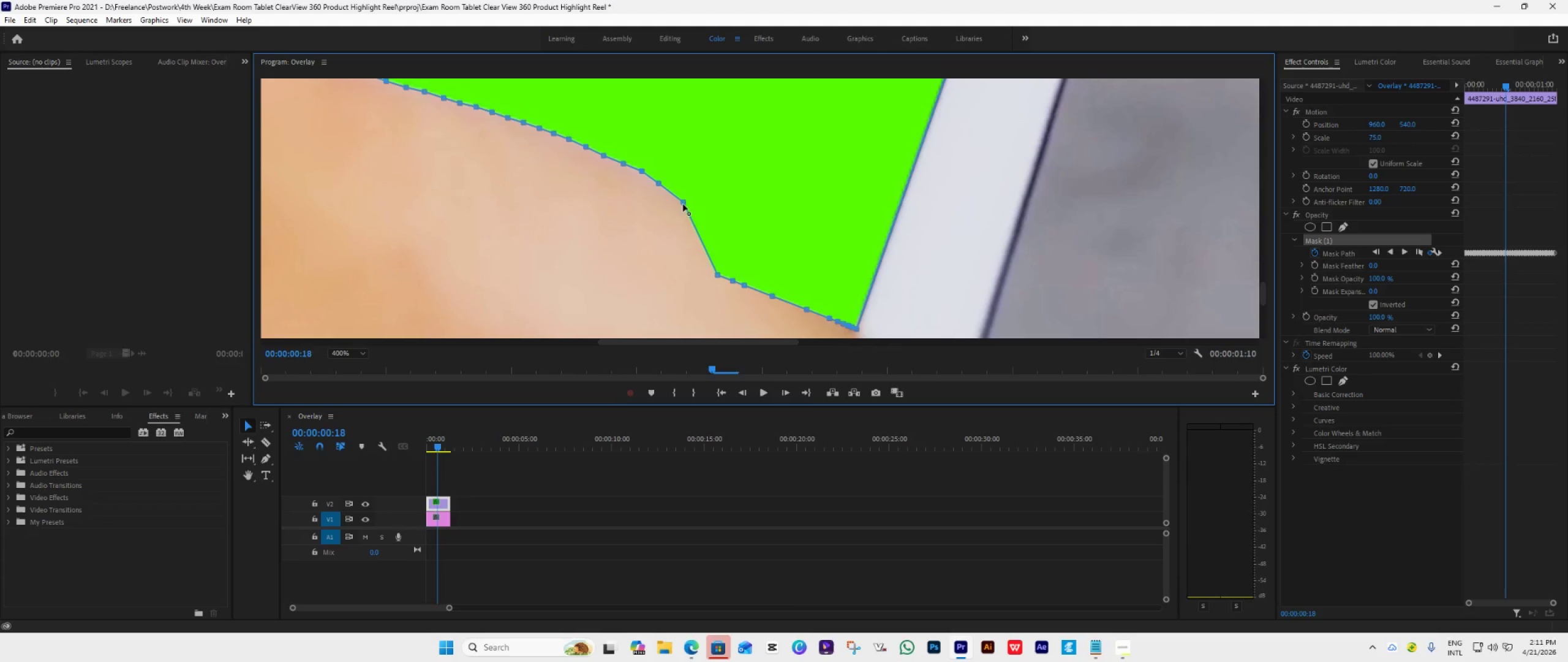 
left_click_drag(start_coordinate=[684, 205], to_coordinate=[675, 193])
 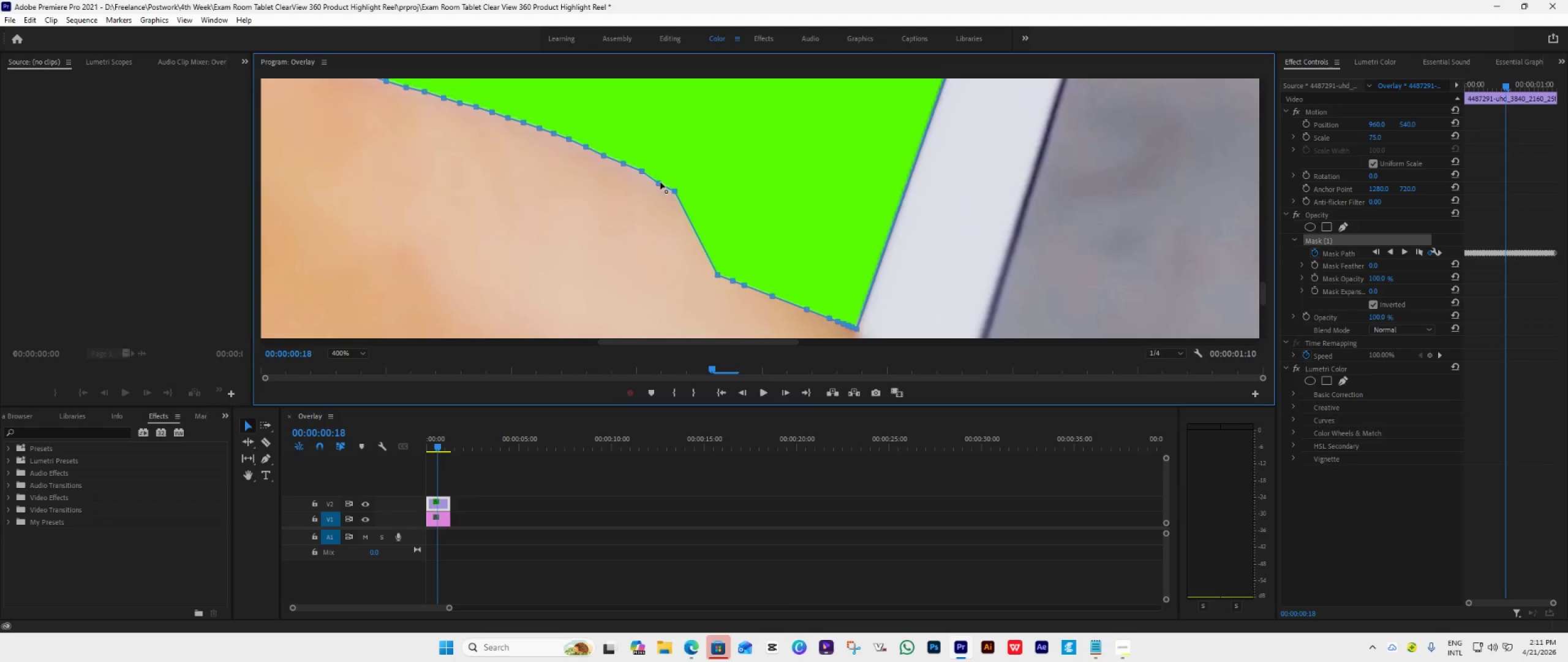 
left_click_drag(start_coordinate=[660, 182], to_coordinate=[660, 178])
 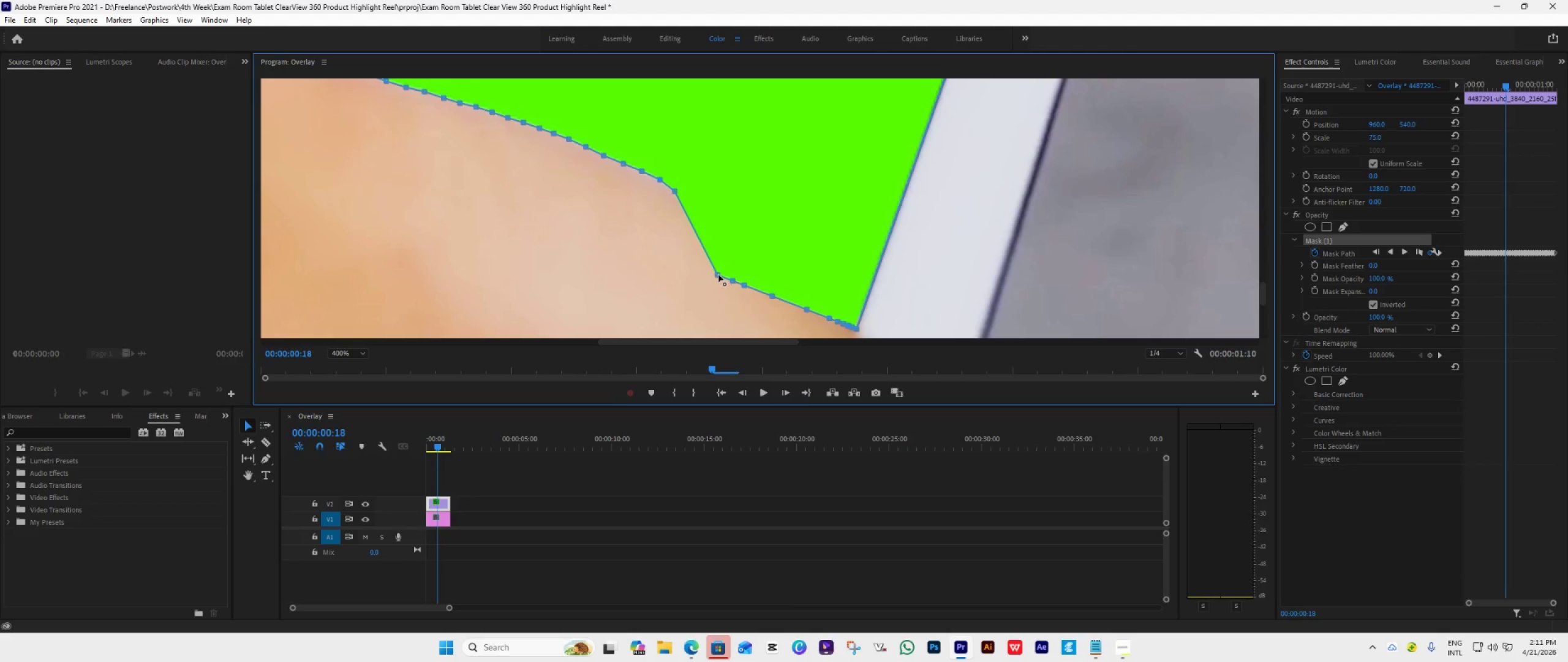 
left_click_drag(start_coordinate=[718, 275], to_coordinate=[693, 202])
 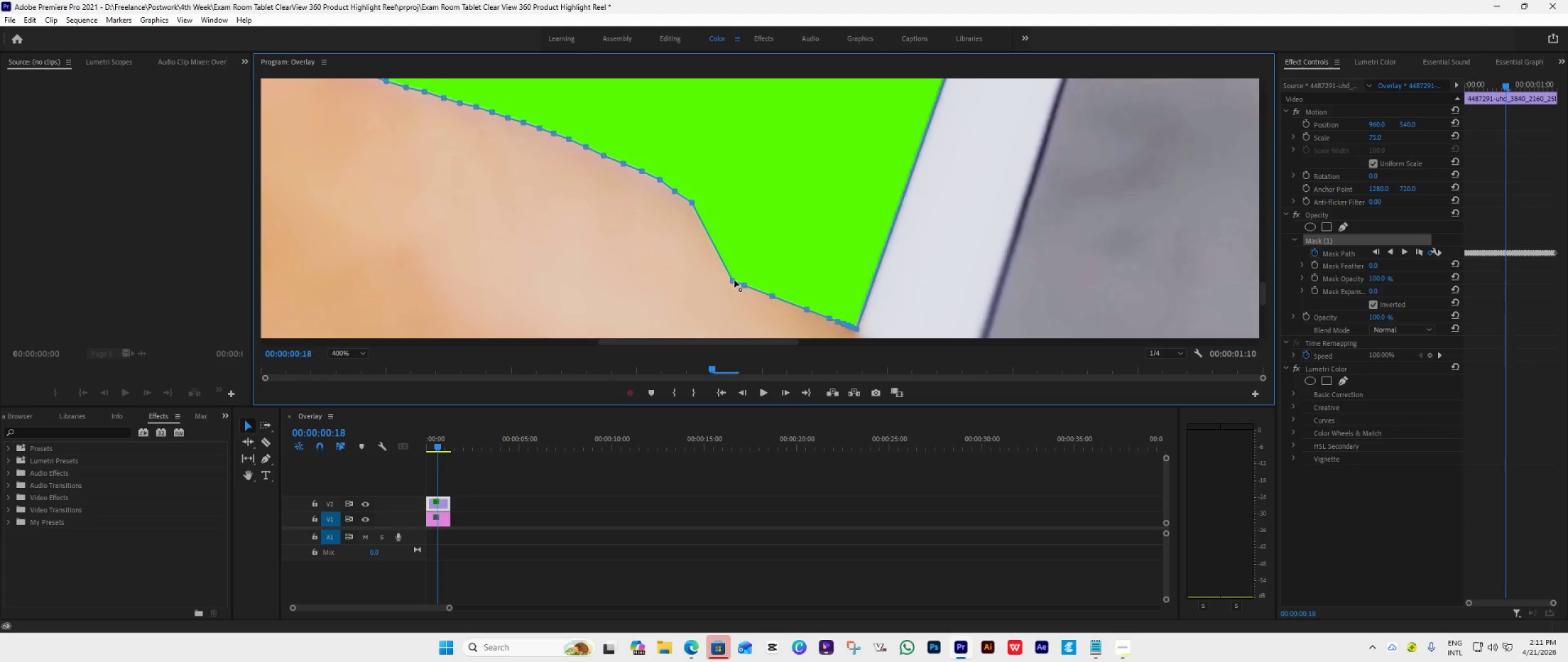 
left_click_drag(start_coordinate=[734, 280], to_coordinate=[710, 213])
 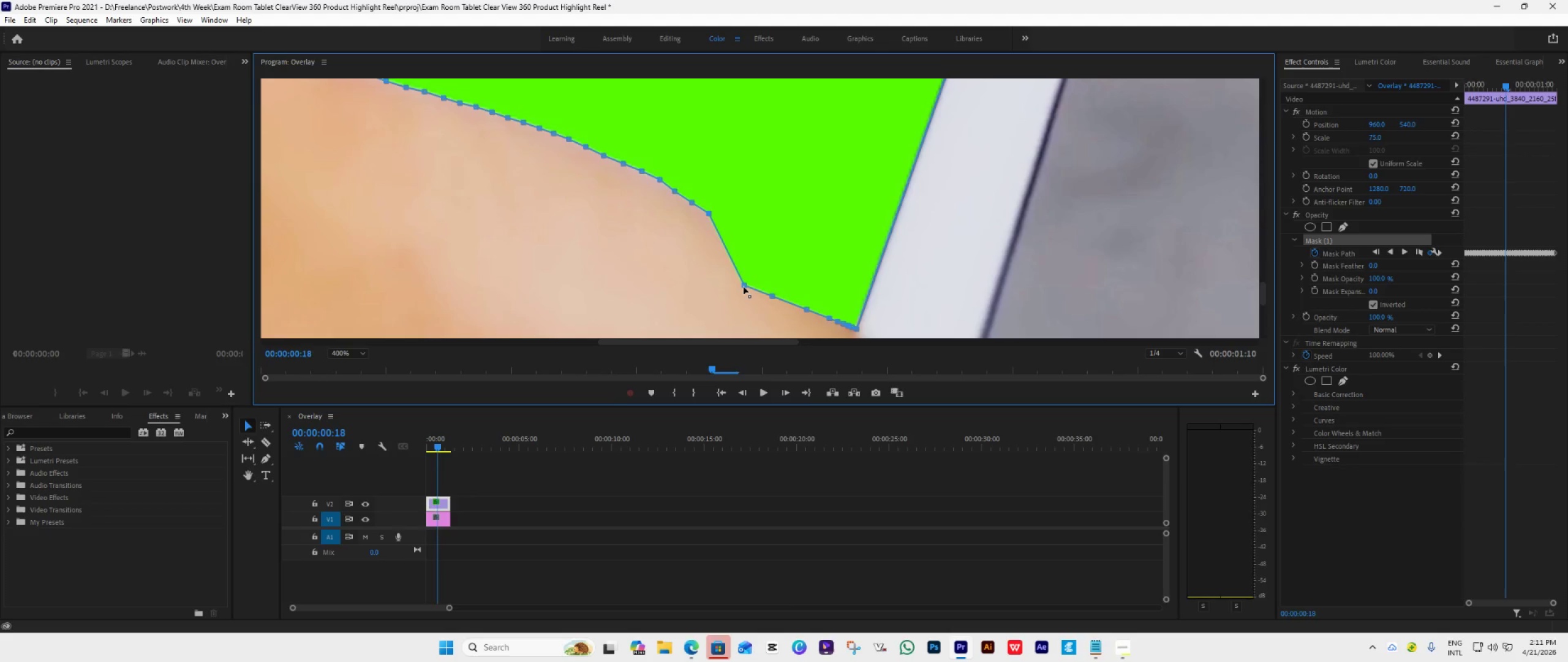 
left_click_drag(start_coordinate=[744, 287], to_coordinate=[726, 224])
 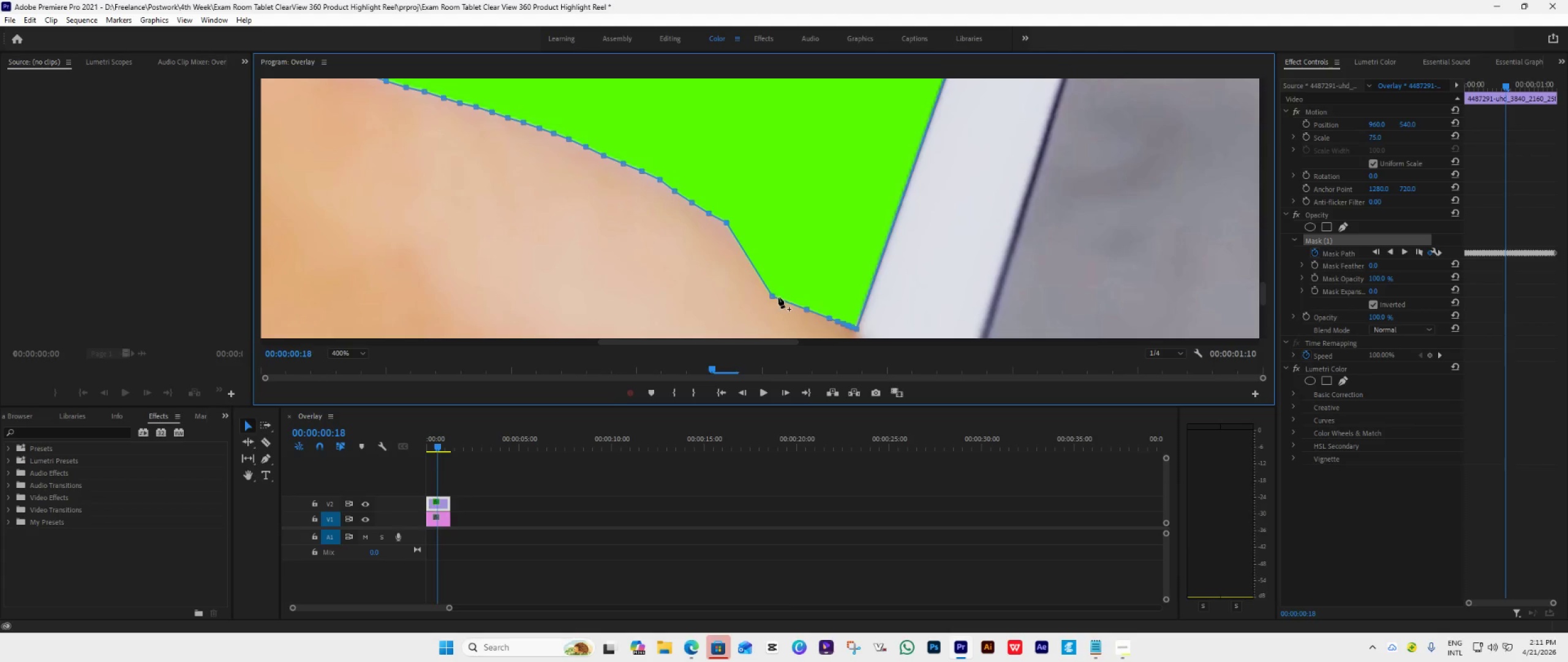 
left_click_drag(start_coordinate=[771, 297], to_coordinate=[743, 235])
 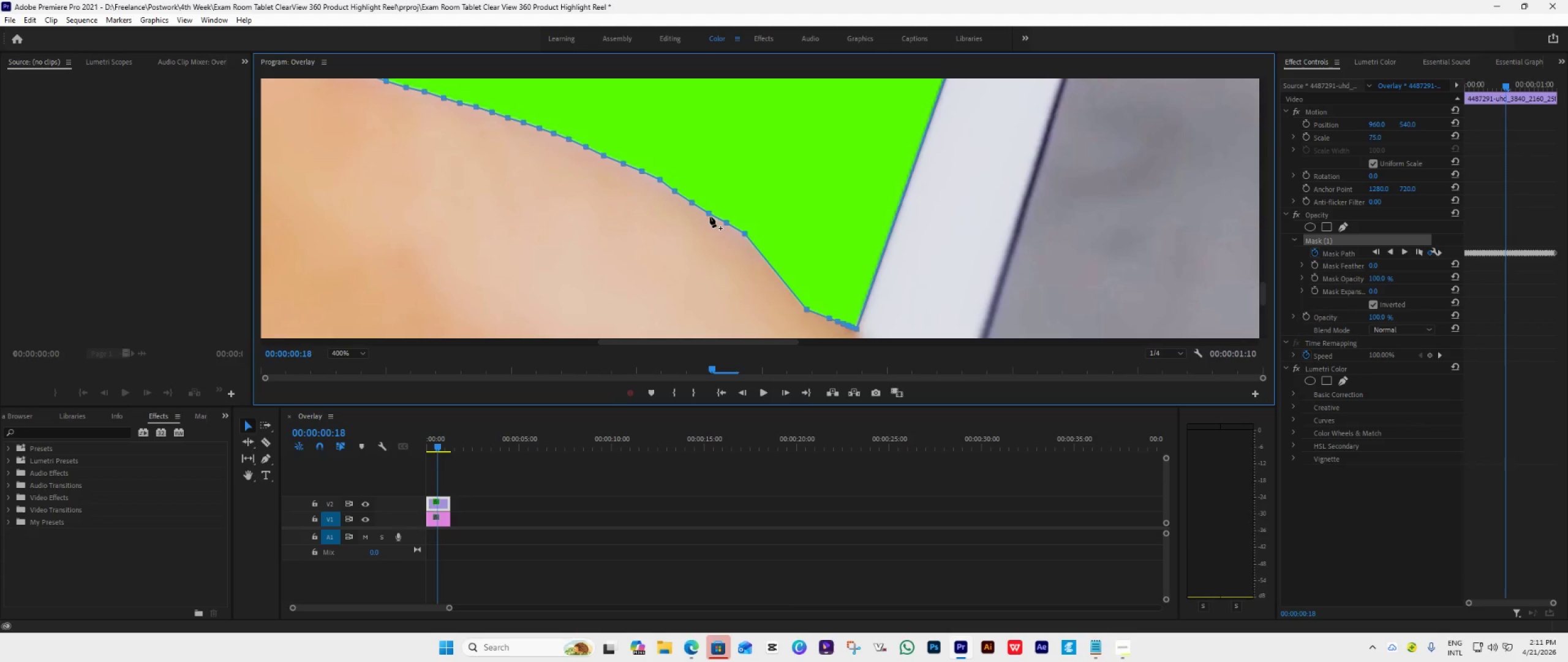 
left_click_drag(start_coordinate=[709, 215], to_coordinate=[709, 210])
 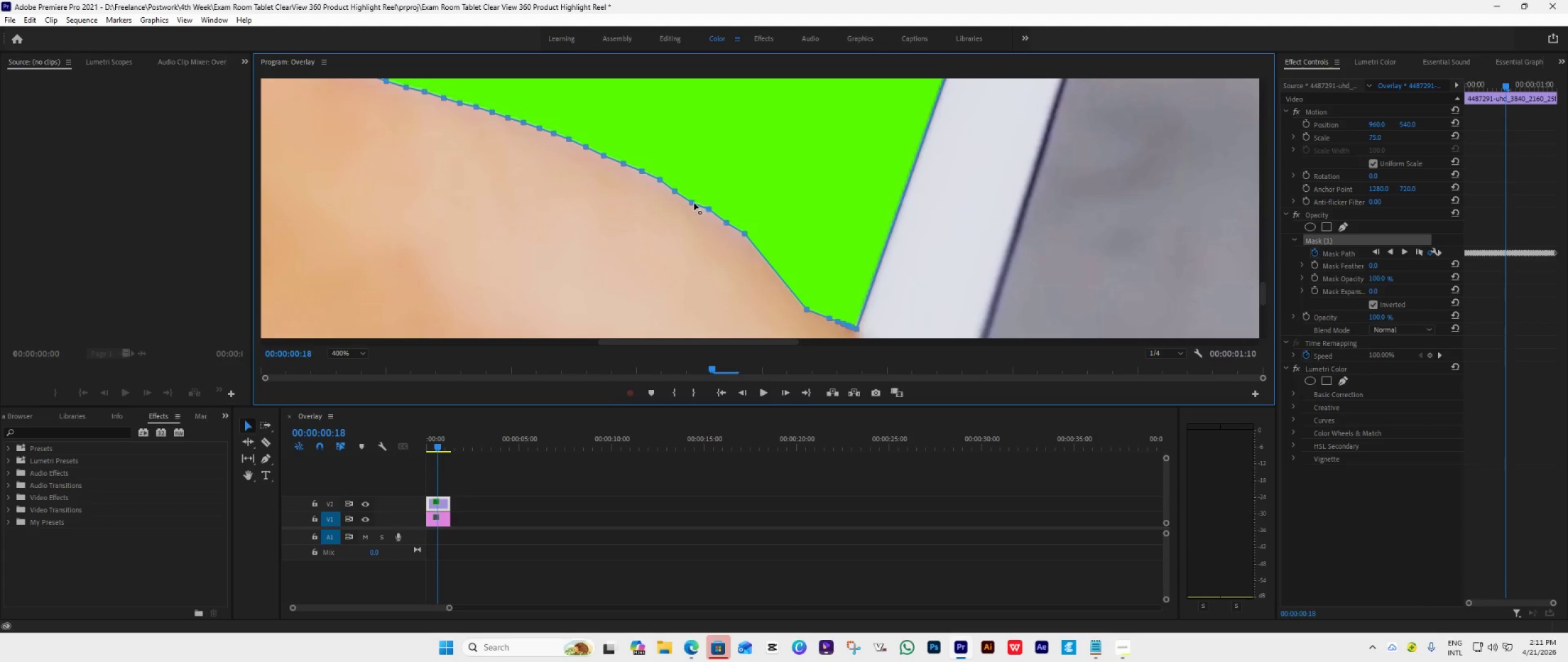 
left_click_drag(start_coordinate=[692, 202], to_coordinate=[692, 199])
 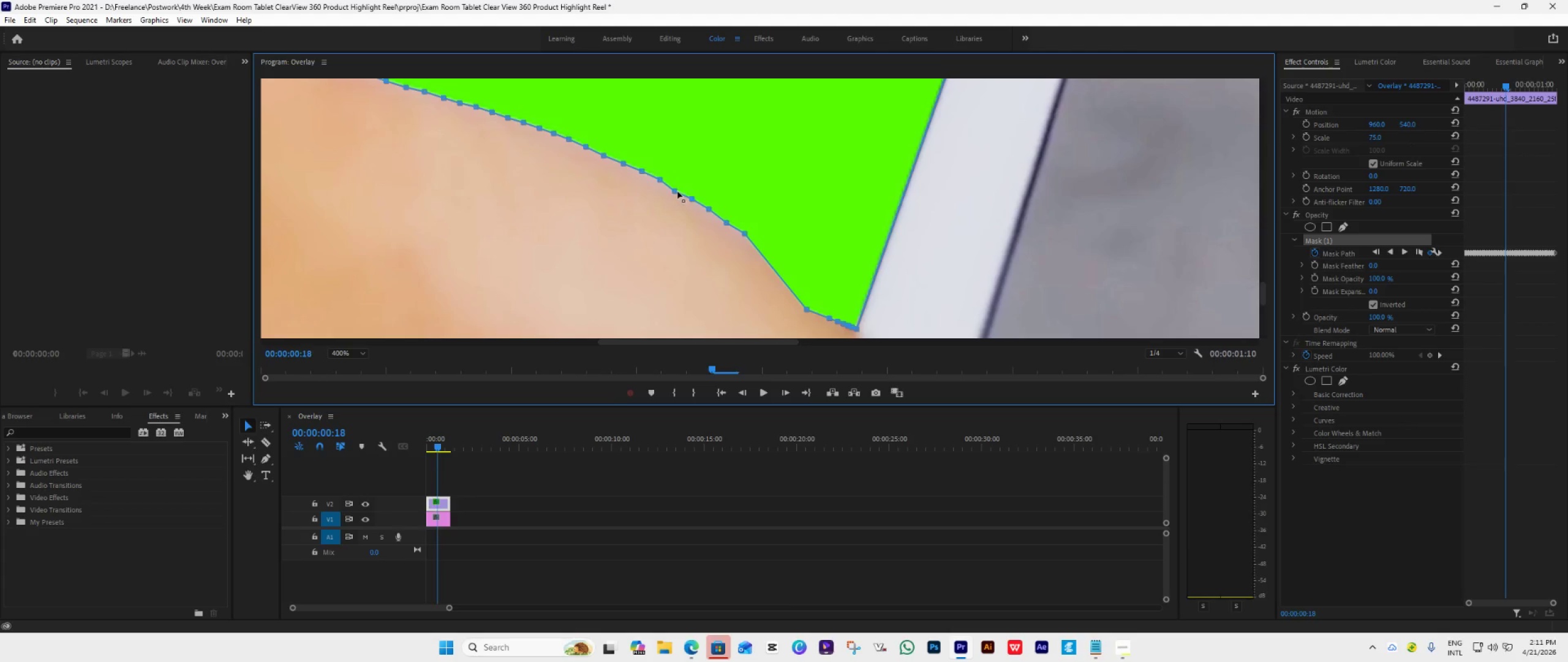 
left_click_drag(start_coordinate=[677, 191], to_coordinate=[679, 186])
 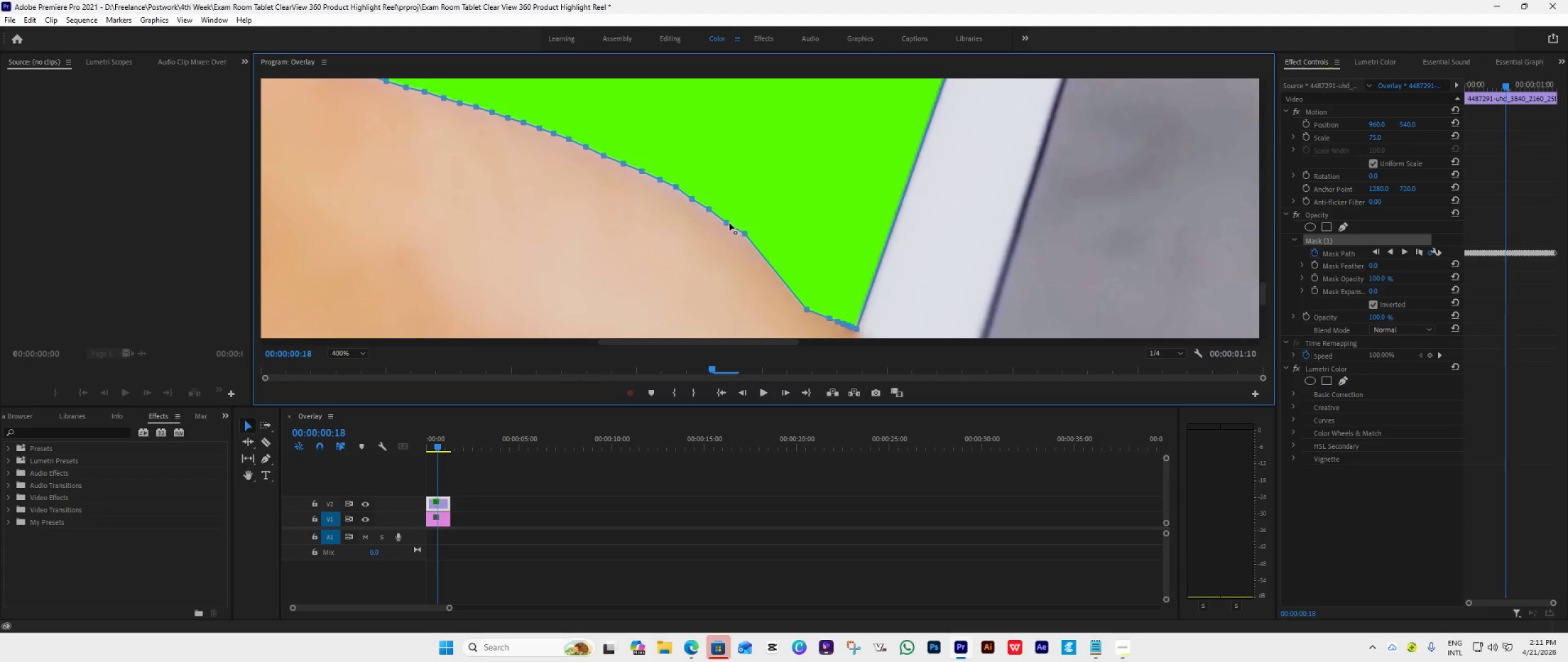 
left_click_drag(start_coordinate=[729, 223], to_coordinate=[729, 220])
 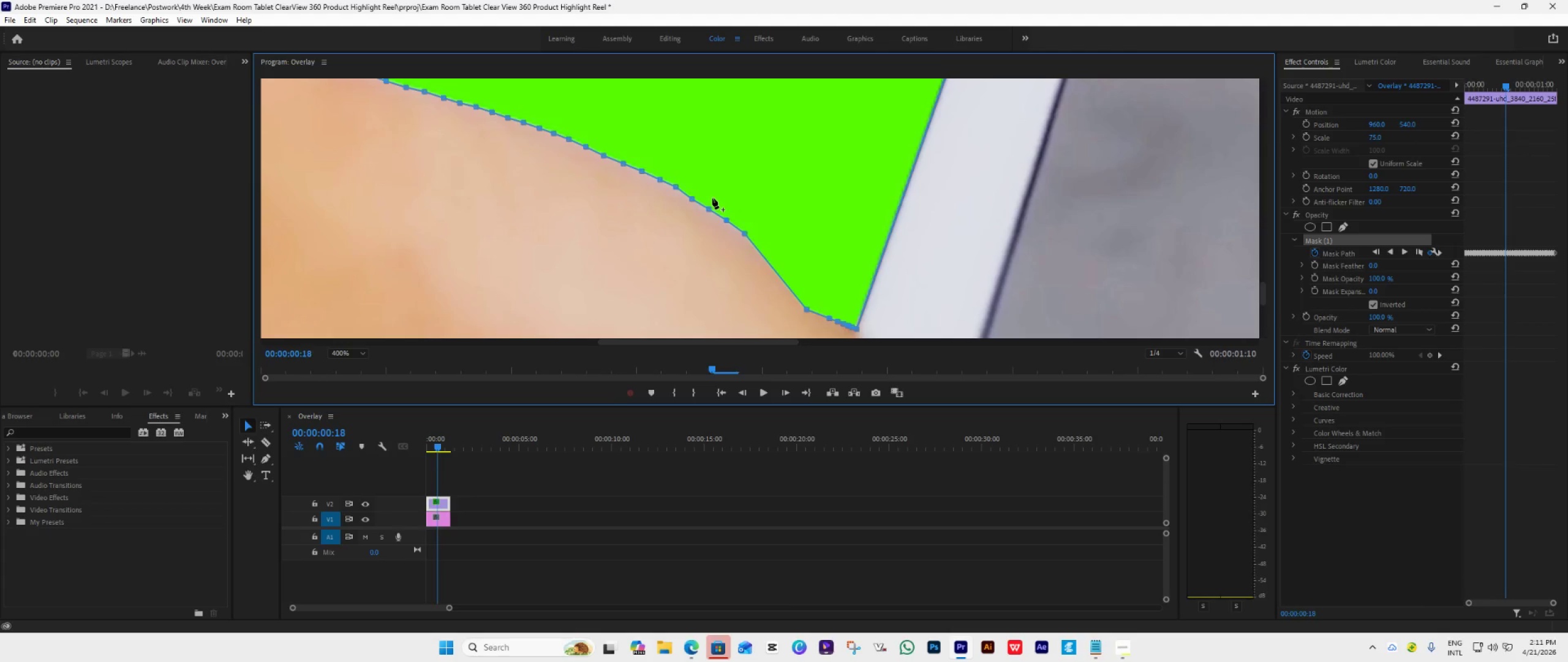 
wait(19.29)
 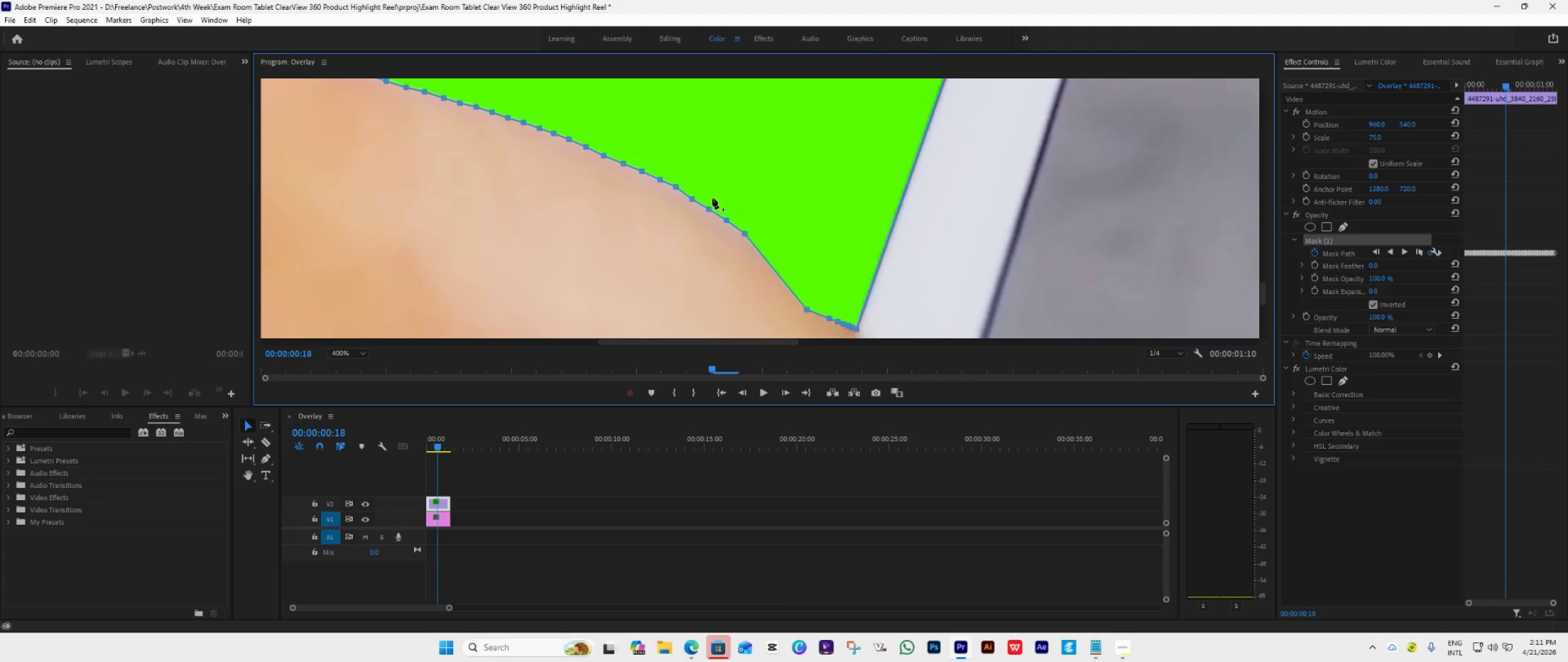 
left_click_drag(start_coordinate=[809, 307], to_coordinate=[763, 245])
 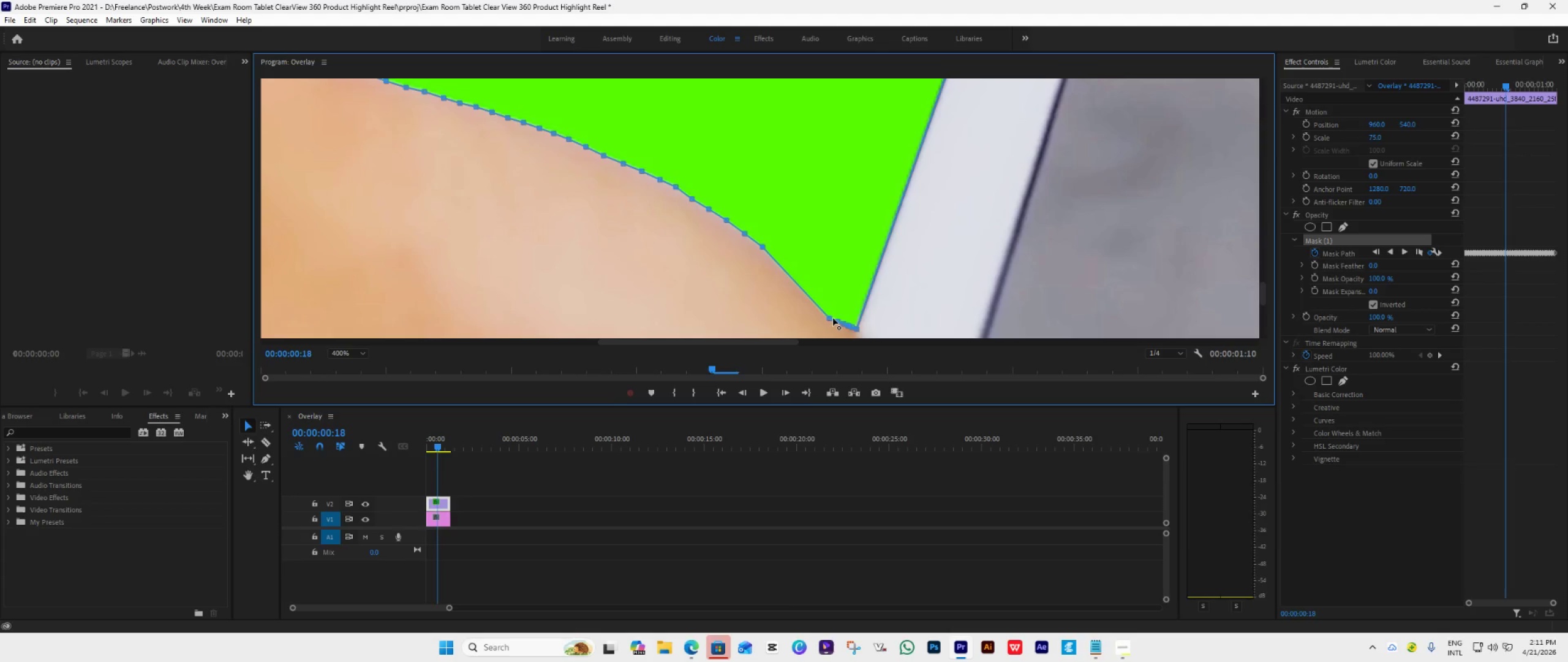 
left_click_drag(start_coordinate=[832, 318], to_coordinate=[830, 197])
 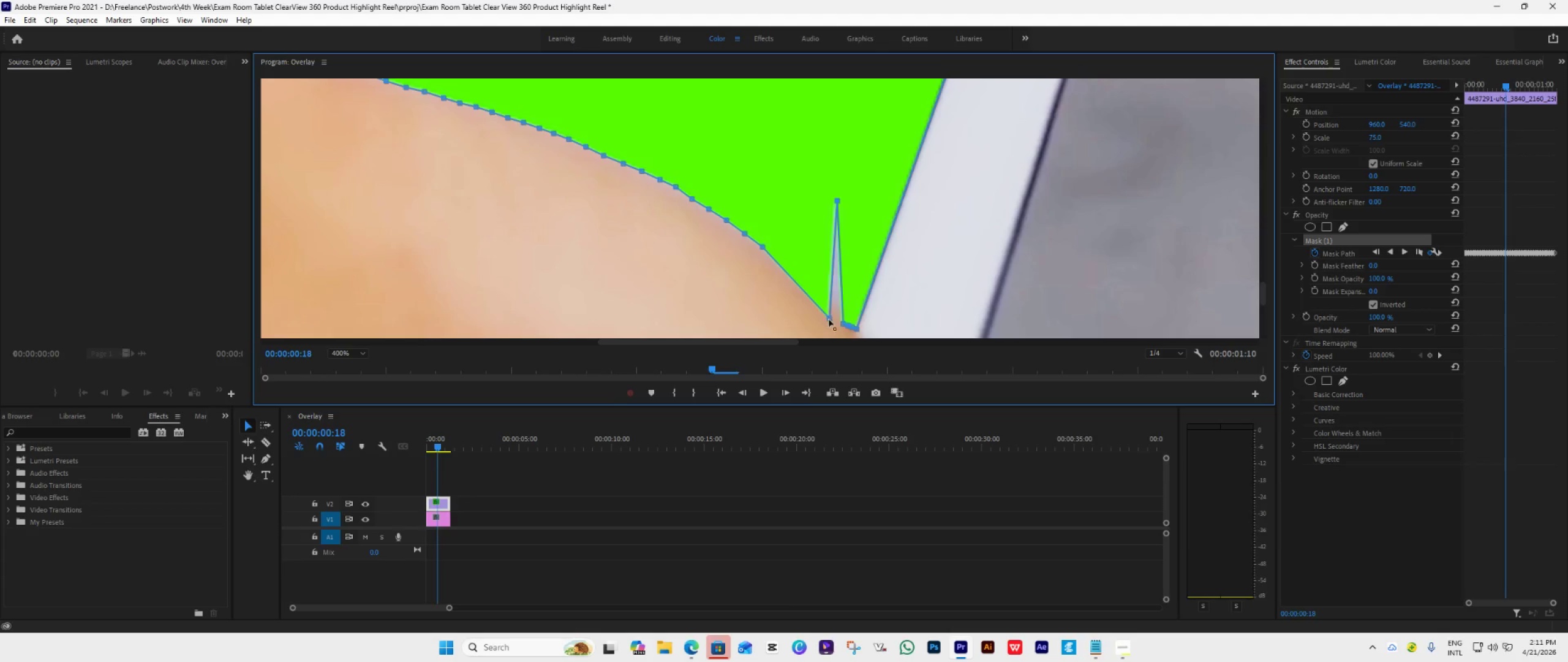 
left_click_drag(start_coordinate=[829, 317], to_coordinate=[778, 260])
 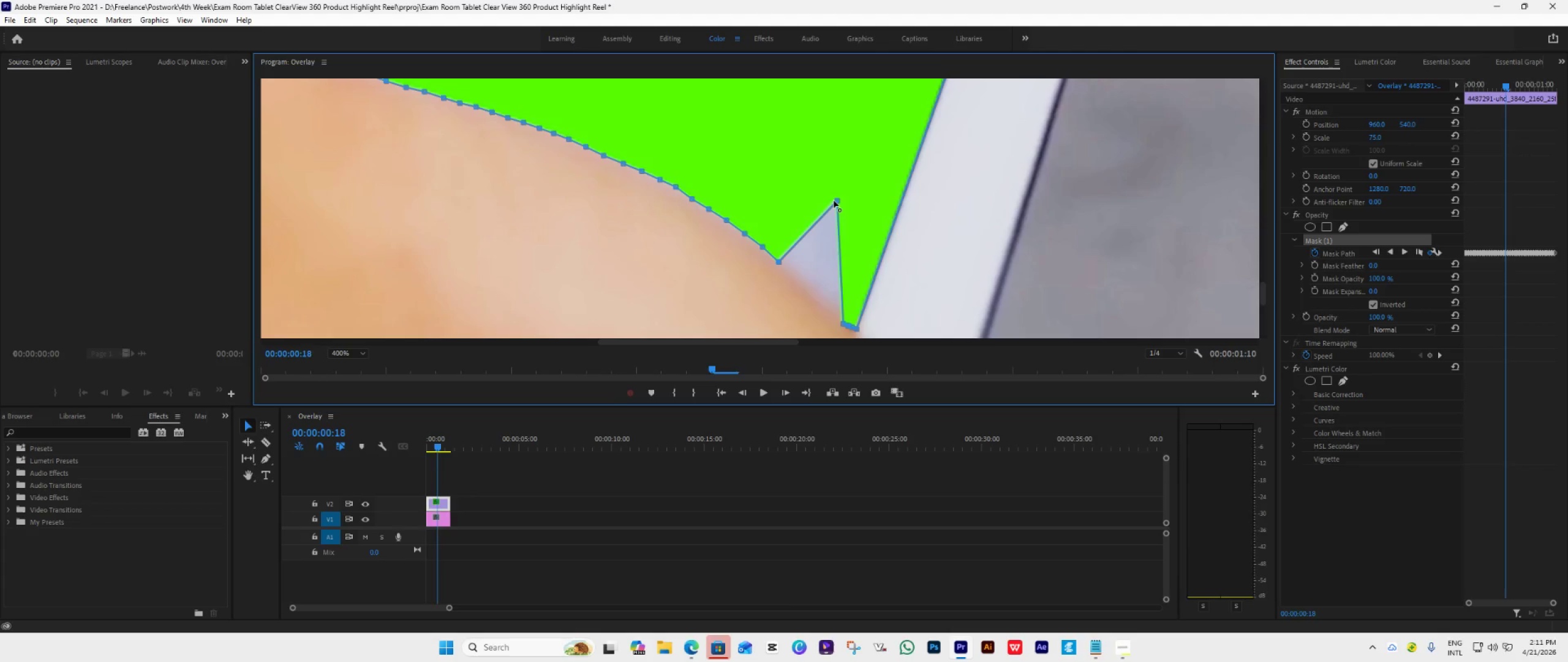 
left_click_drag(start_coordinate=[835, 200], to_coordinate=[790, 273])
 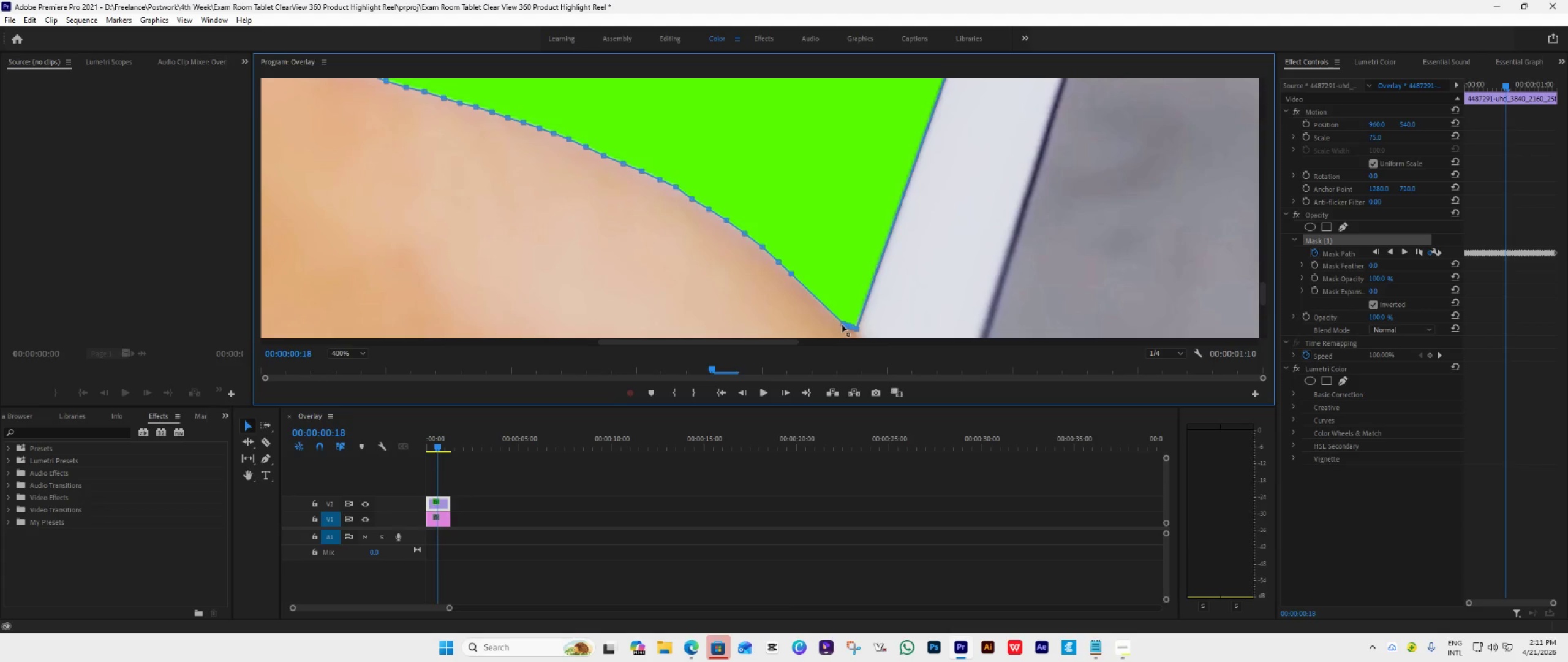 
left_click_drag(start_coordinate=[842, 325], to_coordinate=[875, 270])
 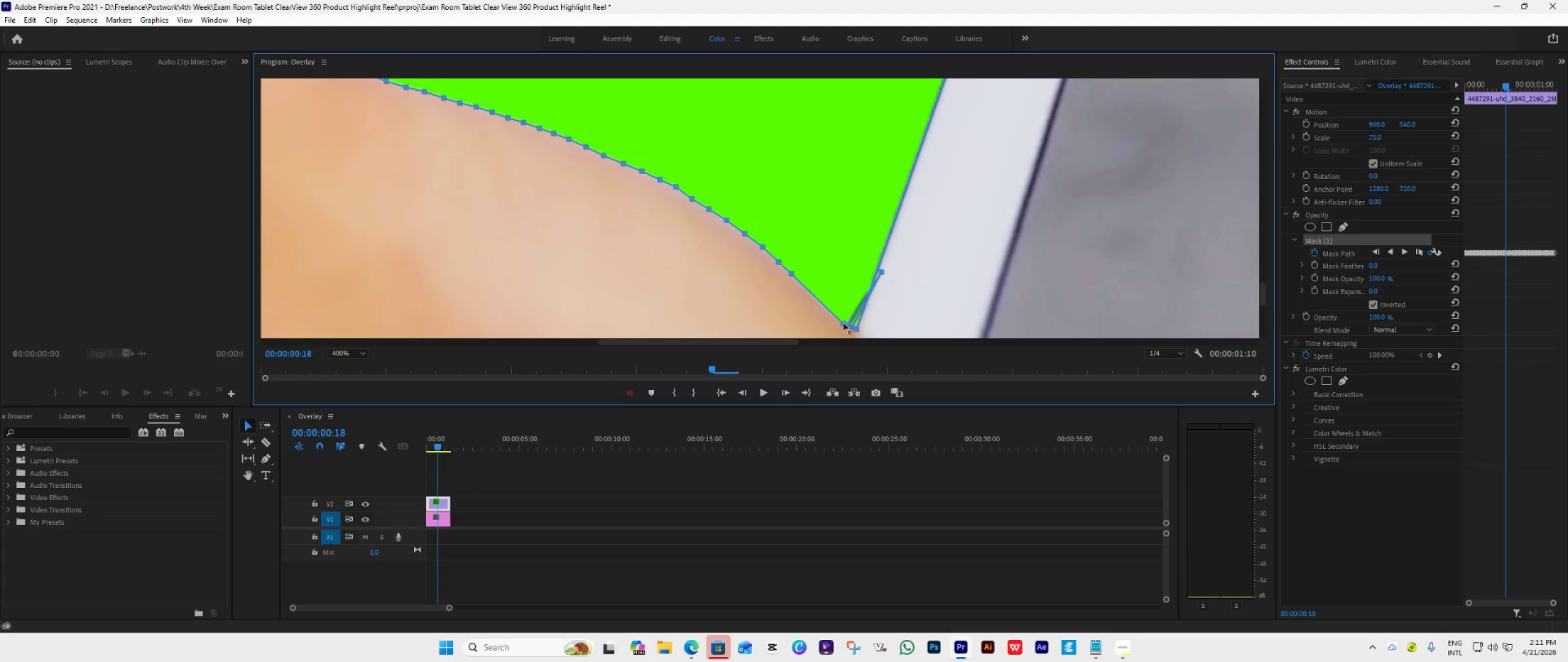 
left_click_drag(start_coordinate=[843, 323], to_coordinate=[842, 281])
 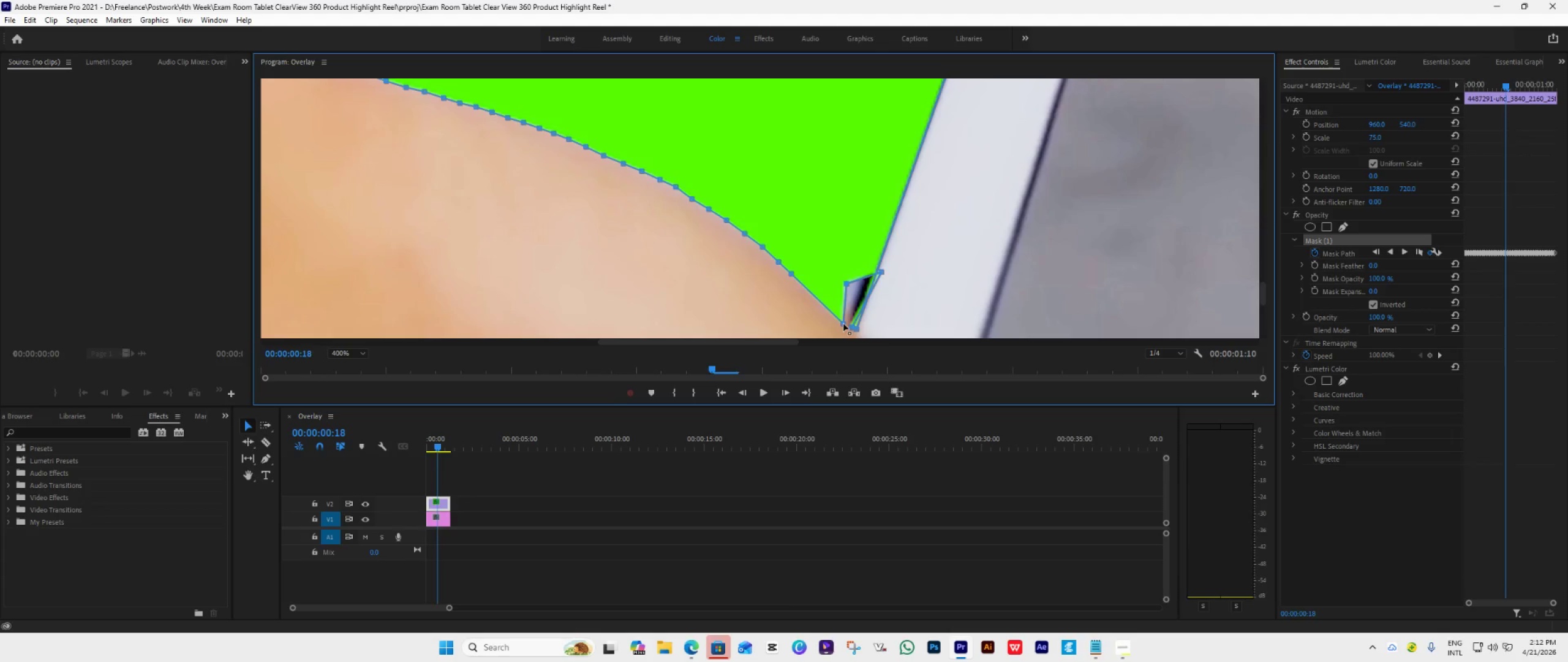 
left_click_drag(start_coordinate=[843, 324], to_coordinate=[804, 284])
 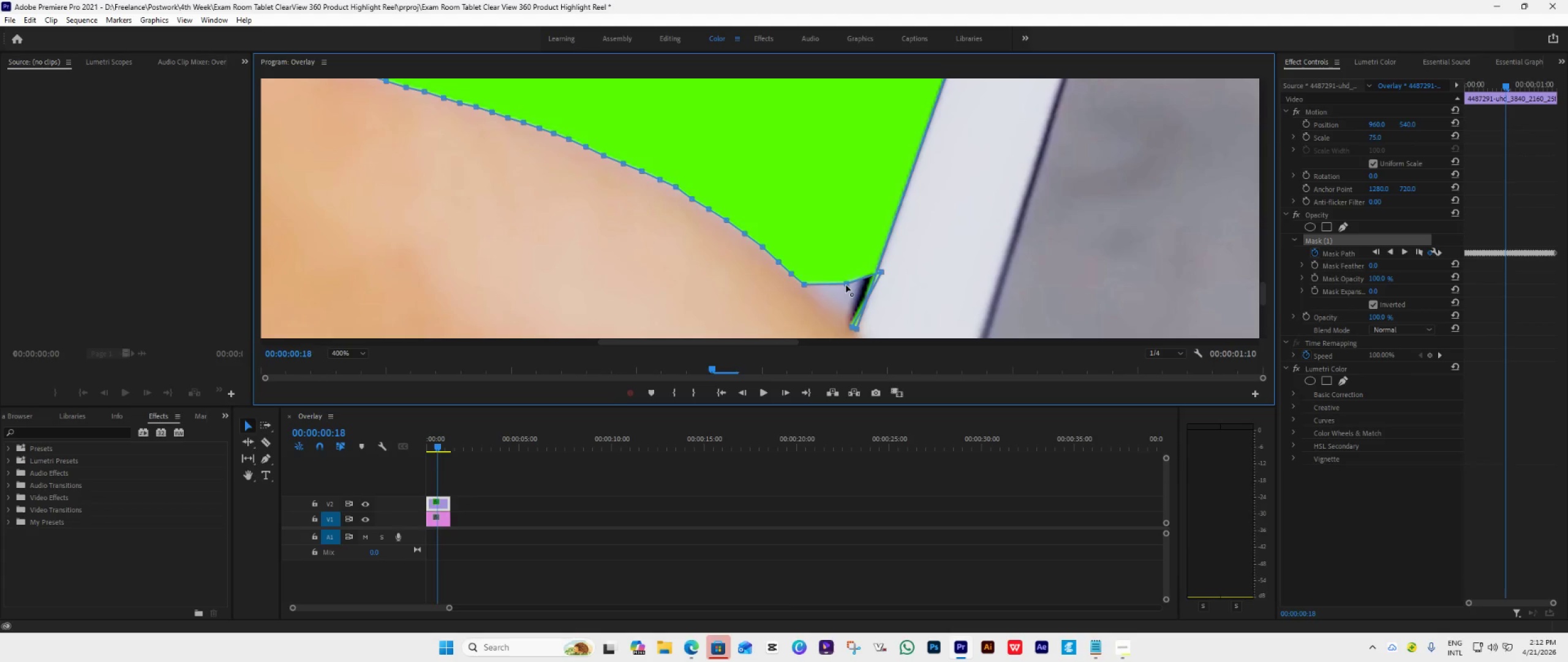 
left_click_drag(start_coordinate=[845, 284], to_coordinate=[812, 294])
 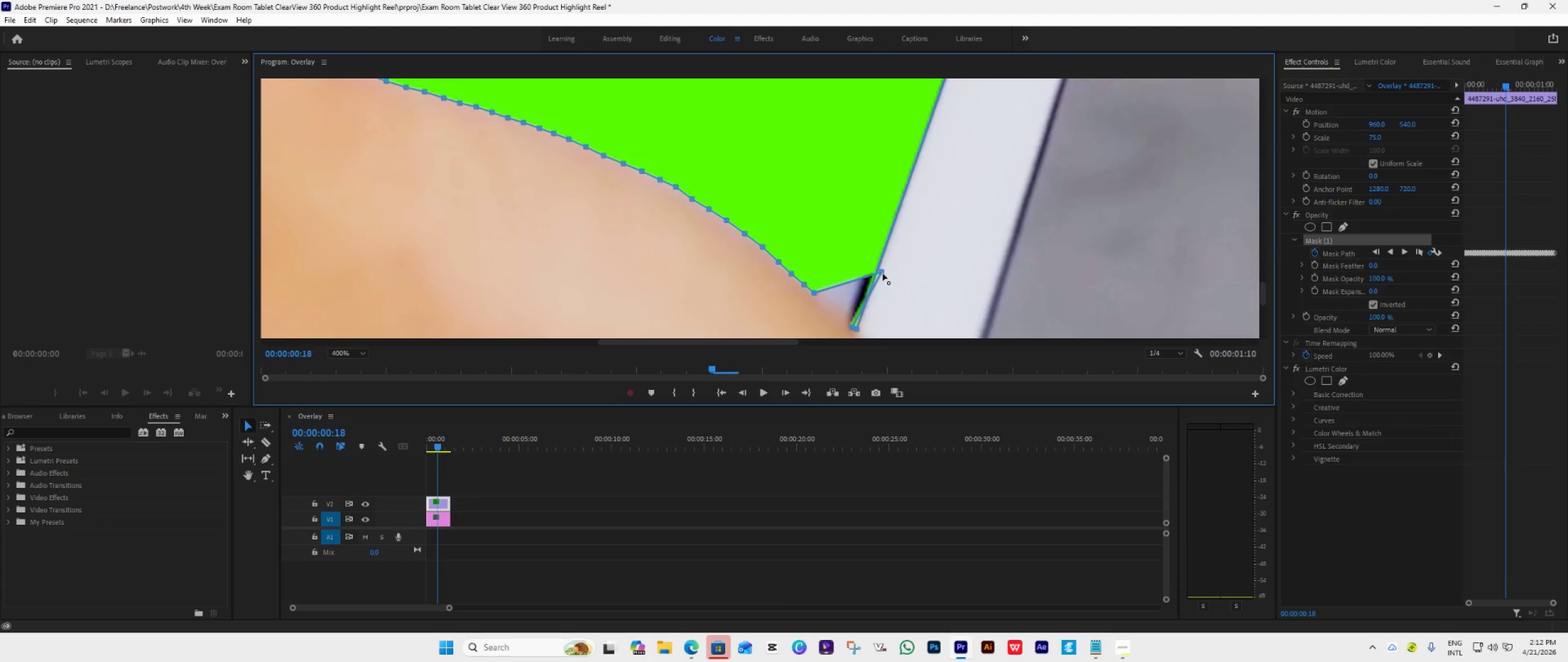 
left_click_drag(start_coordinate=[883, 273], to_coordinate=[822, 300])
 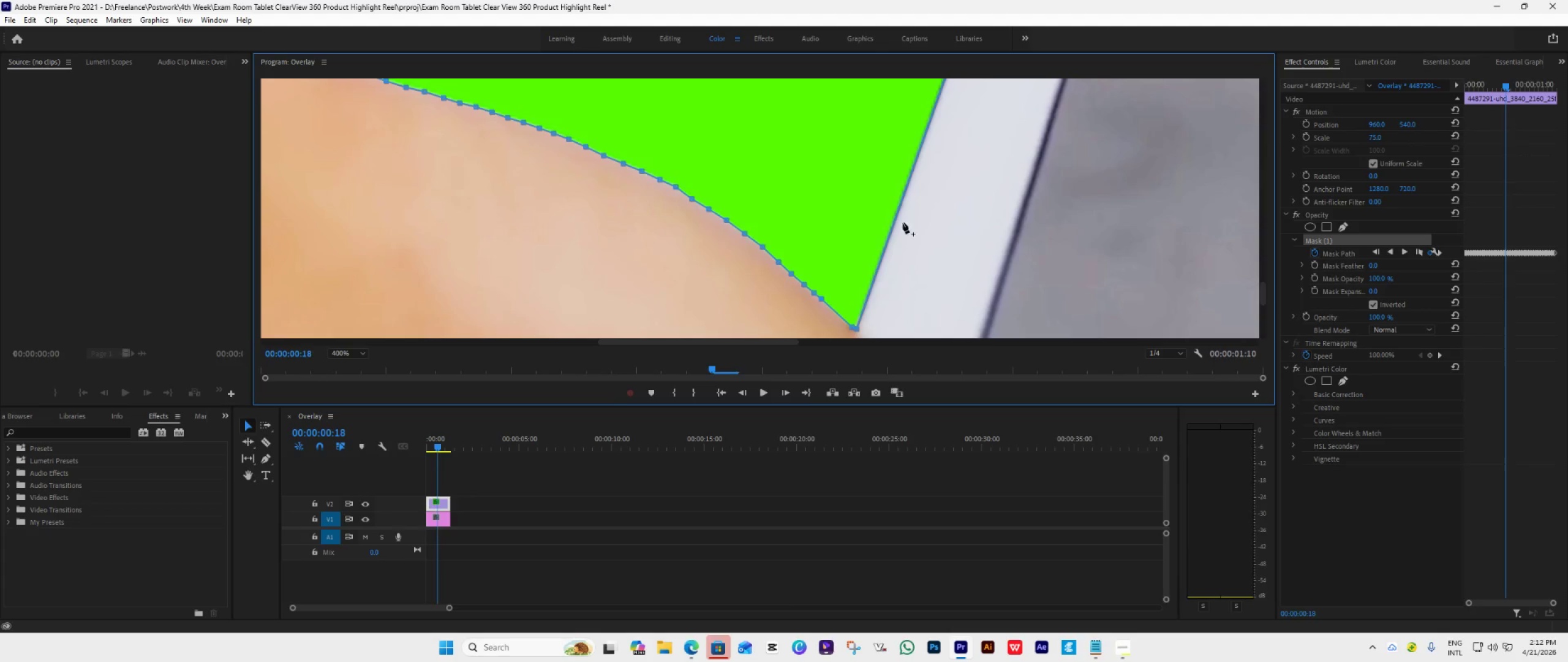 
scroll: coordinate [998, 246], scroll_direction: down, amount: 2.0
 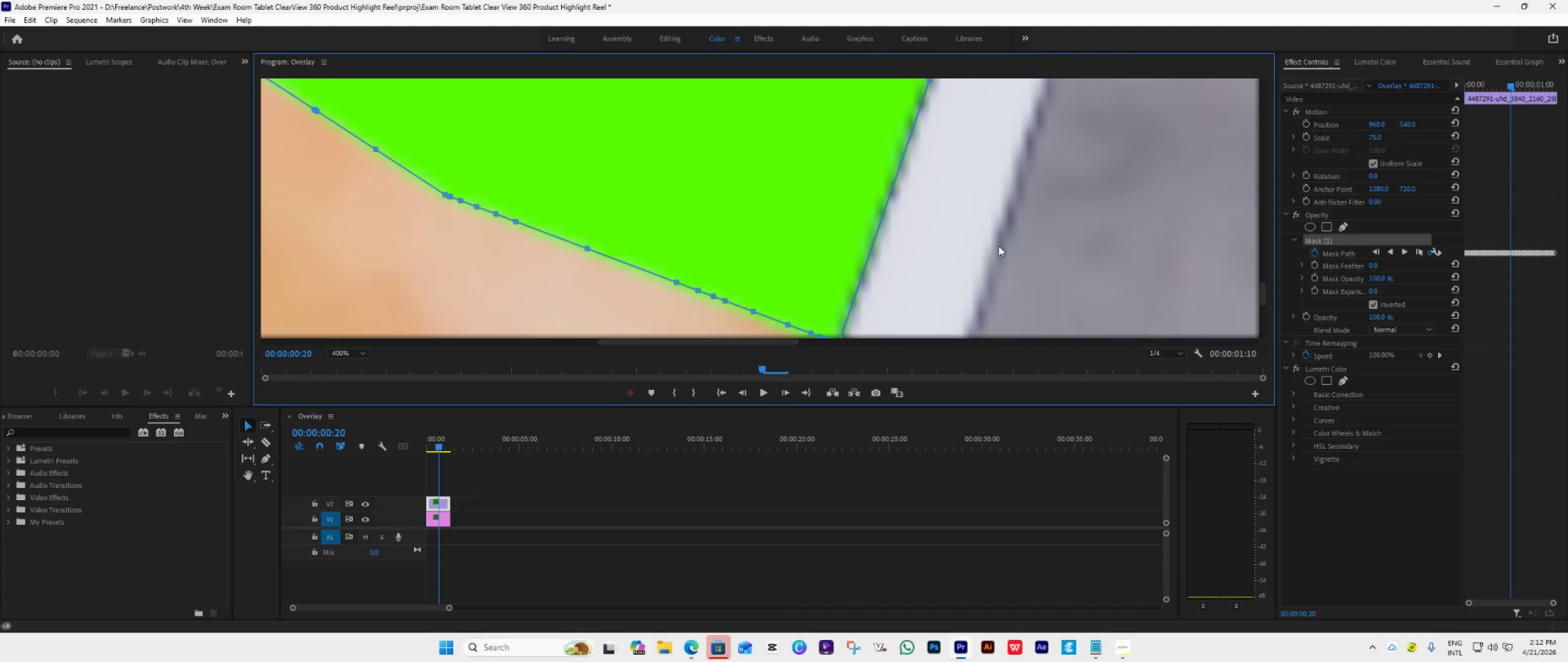 
scroll: coordinate [998, 246], scroll_direction: up, amount: 2.0
 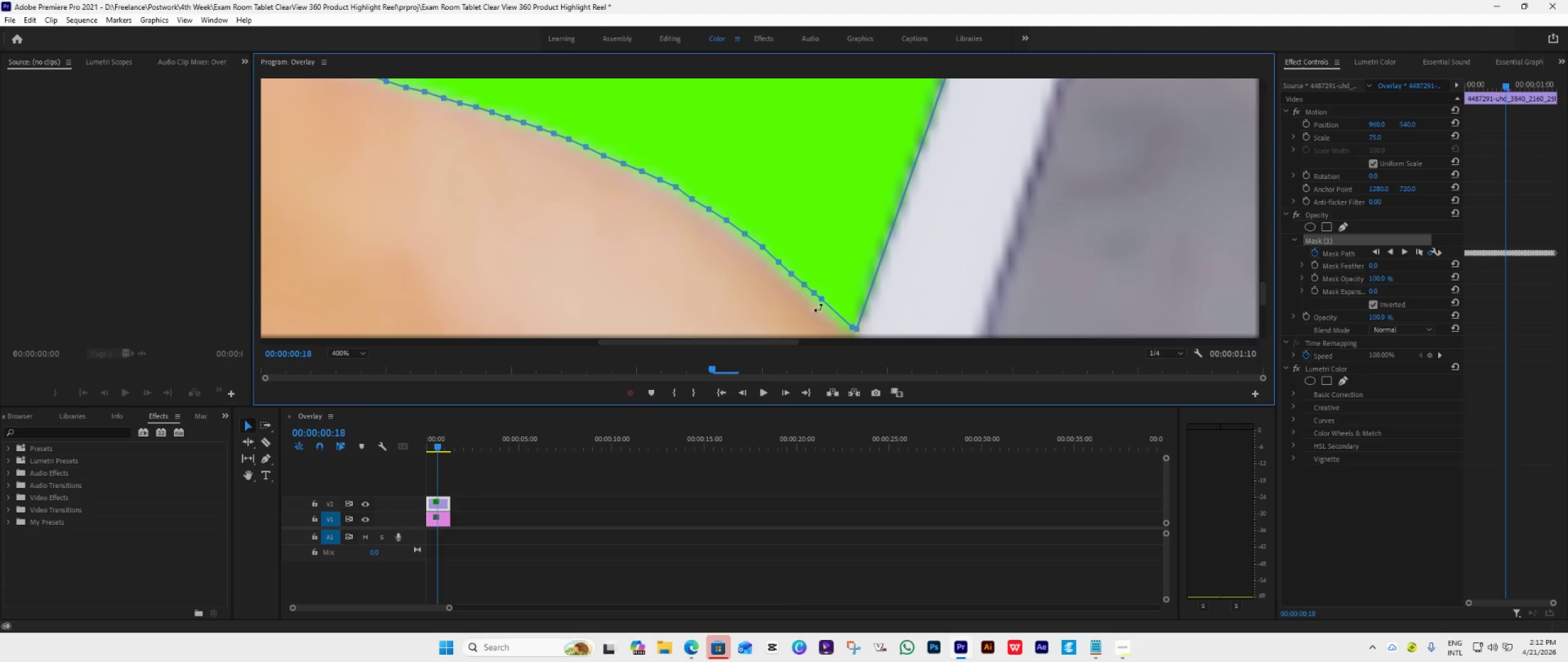 
scroll: coordinate [992, 284], scroll_direction: down, amount: 1.0
 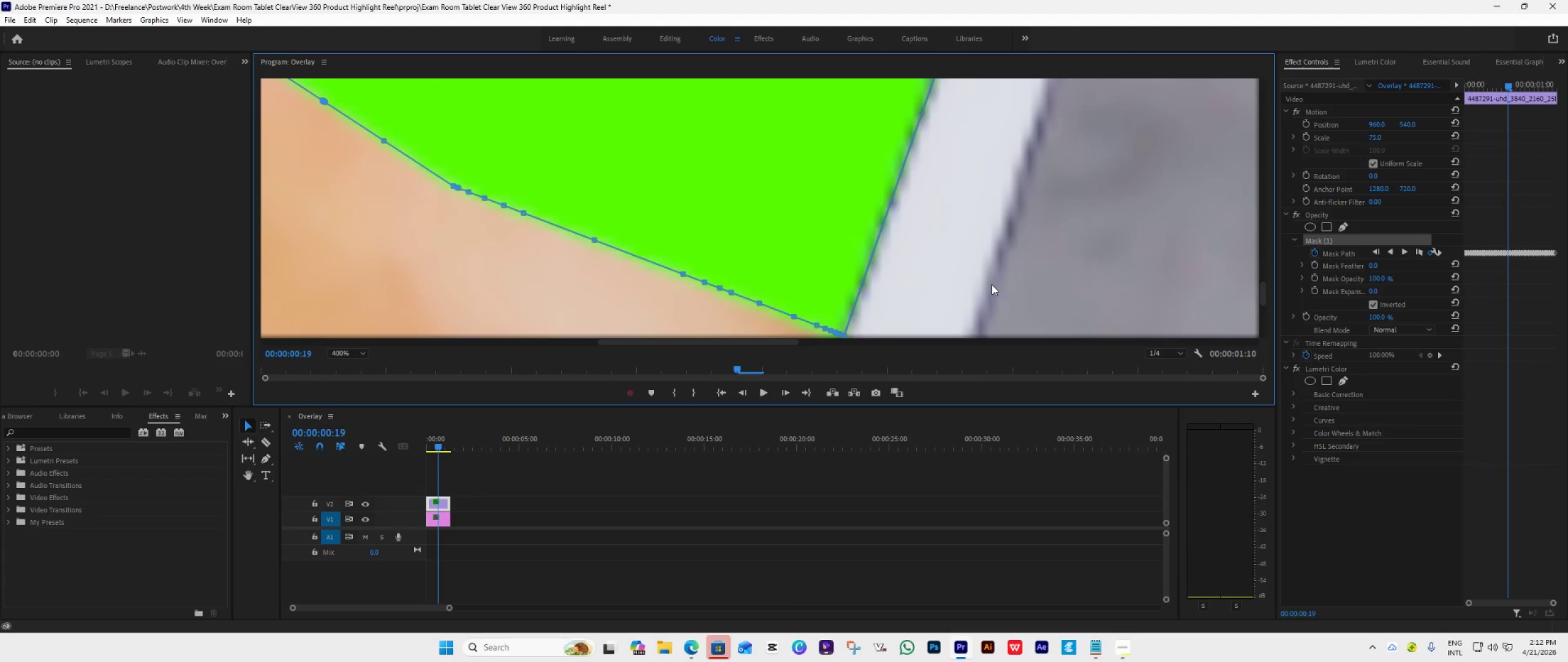 
scroll: coordinate [992, 284], scroll_direction: up, amount: 1.0
 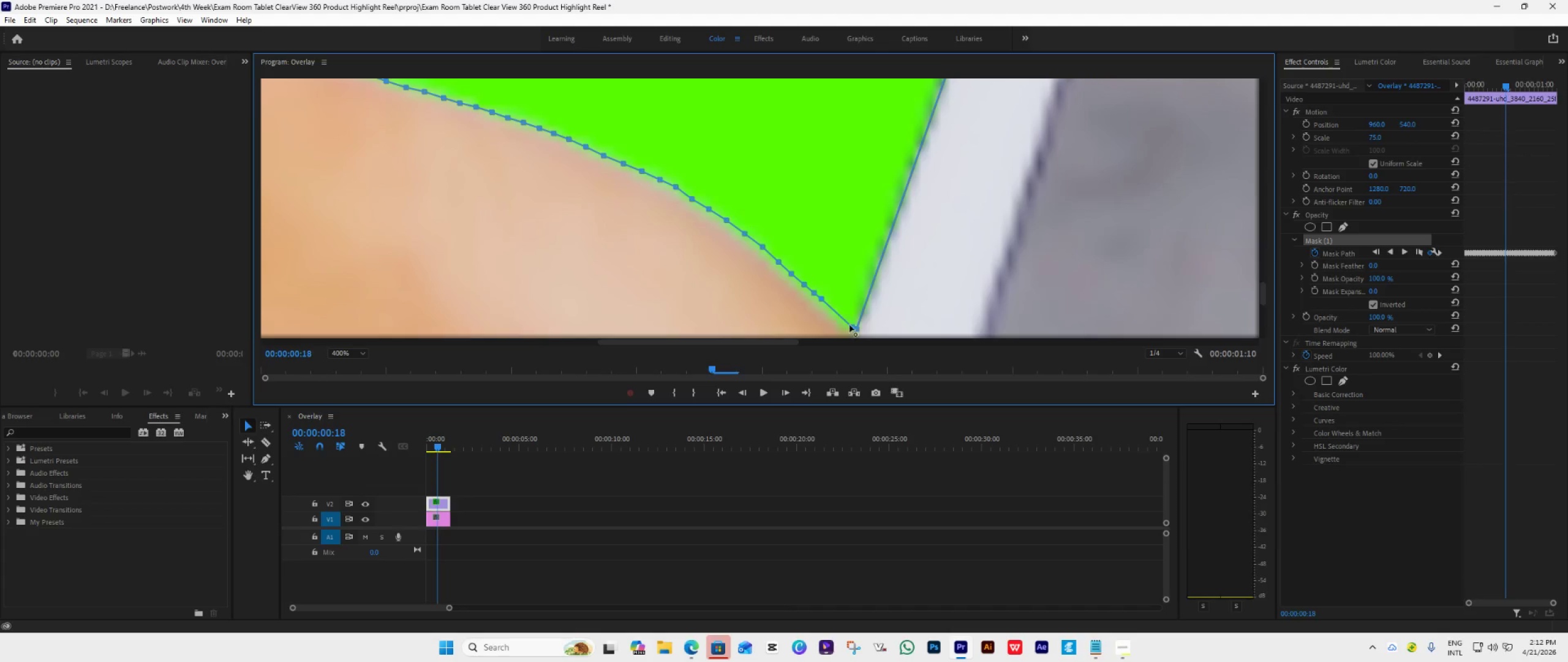 
left_click_drag(start_coordinate=[852, 327], to_coordinate=[902, 329])
 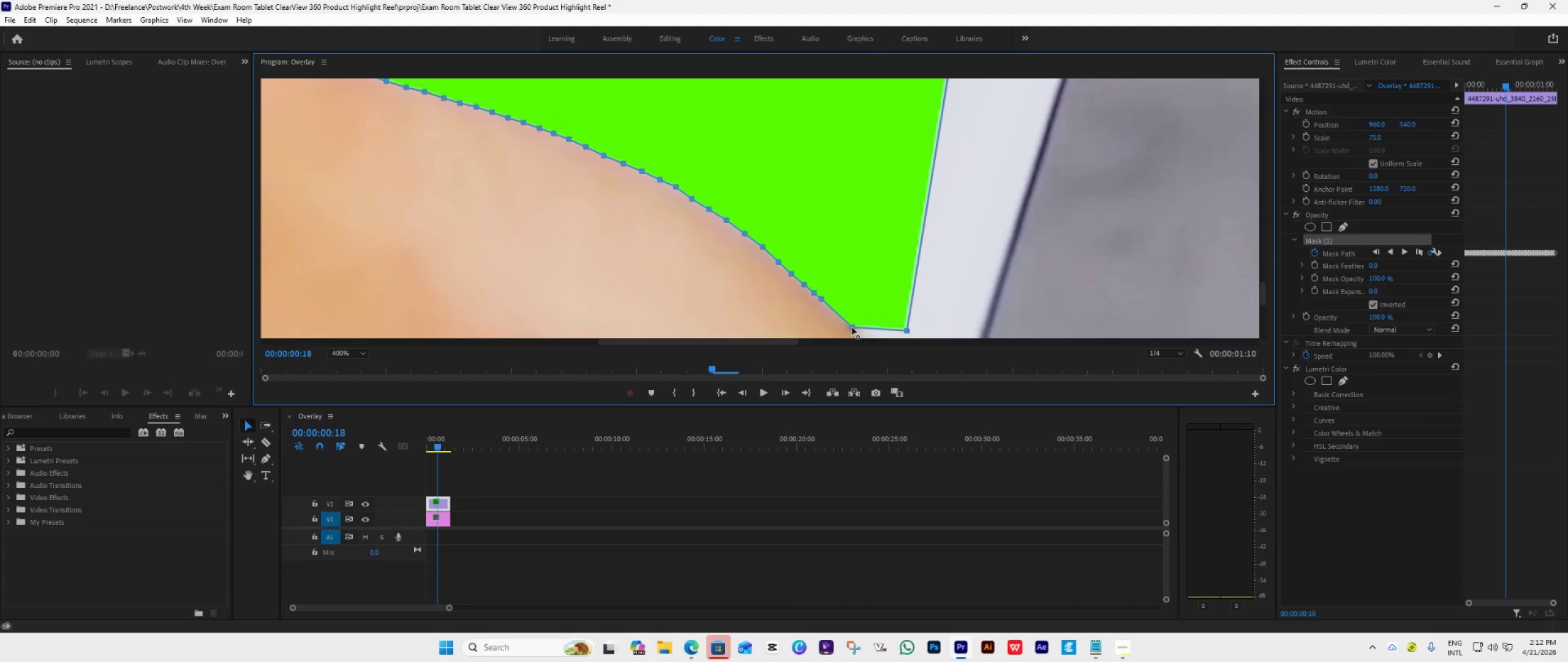 
left_click_drag(start_coordinate=[851, 327], to_coordinate=[834, 310])
 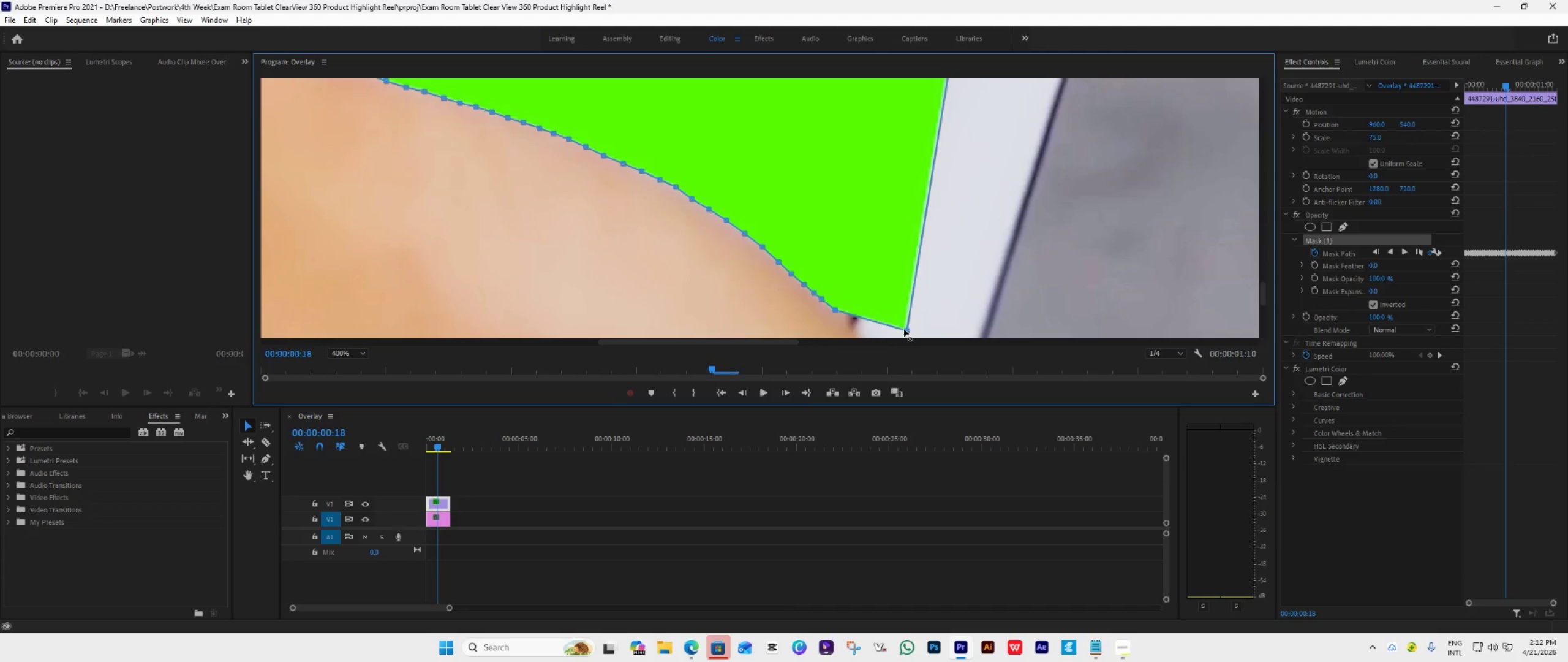 
left_click_drag(start_coordinate=[905, 330], to_coordinate=[852, 334])
 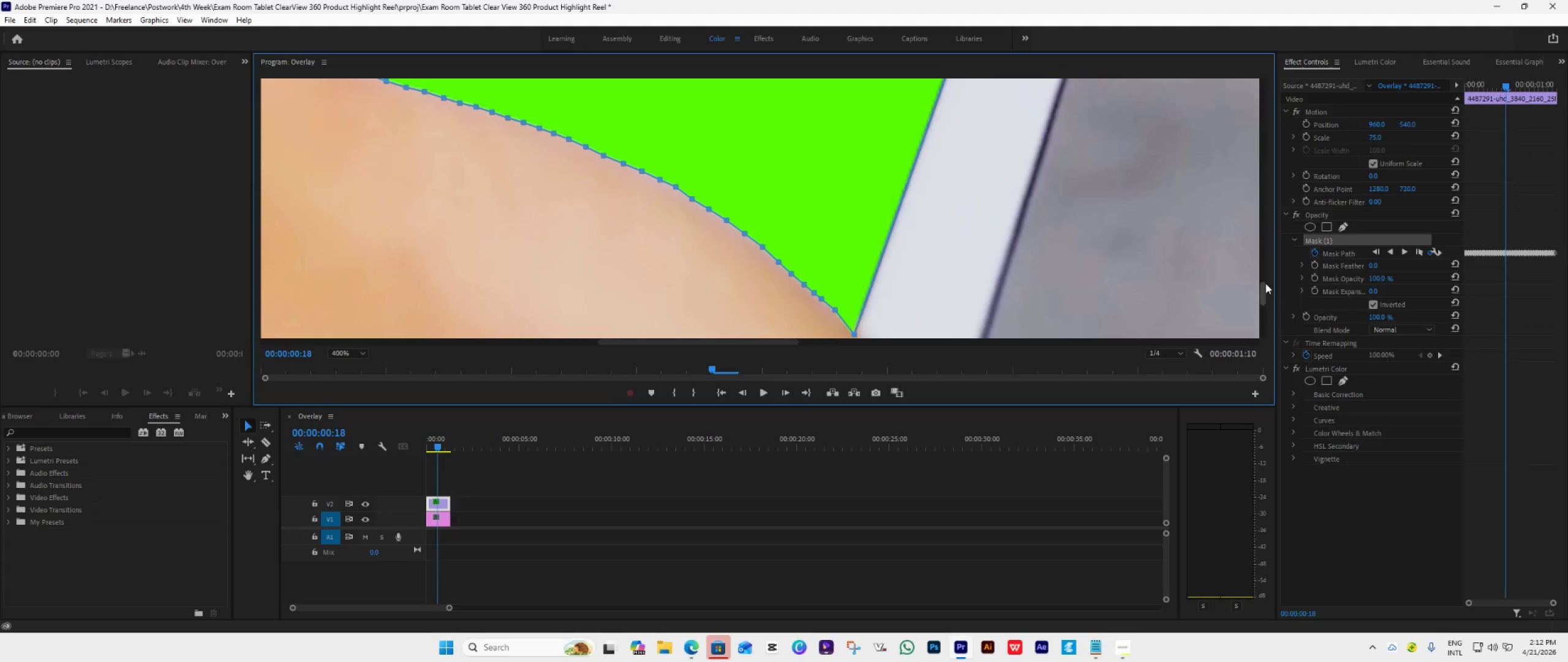 
left_click_drag(start_coordinate=[1265, 287], to_coordinate=[1265, 295])
 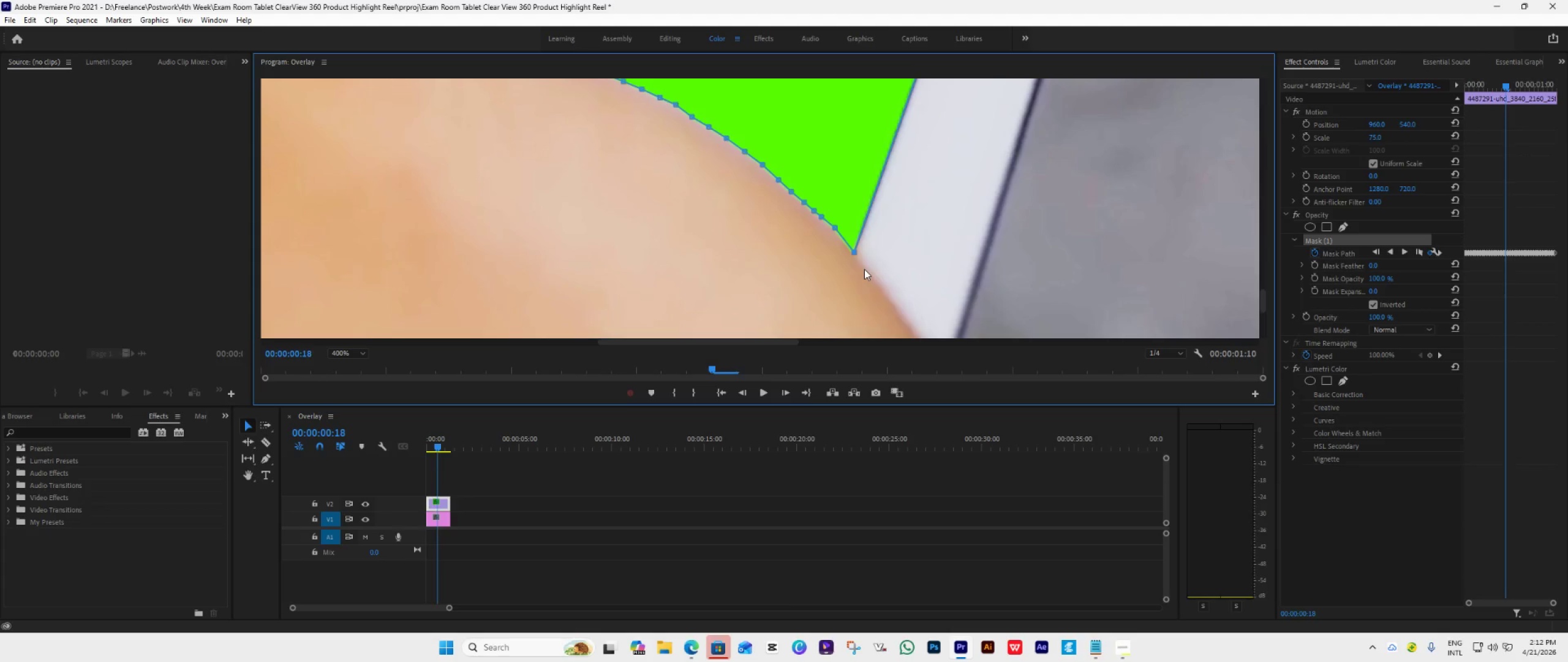 
scroll: coordinate [864, 269], scroll_direction: up, amount: 1.0
 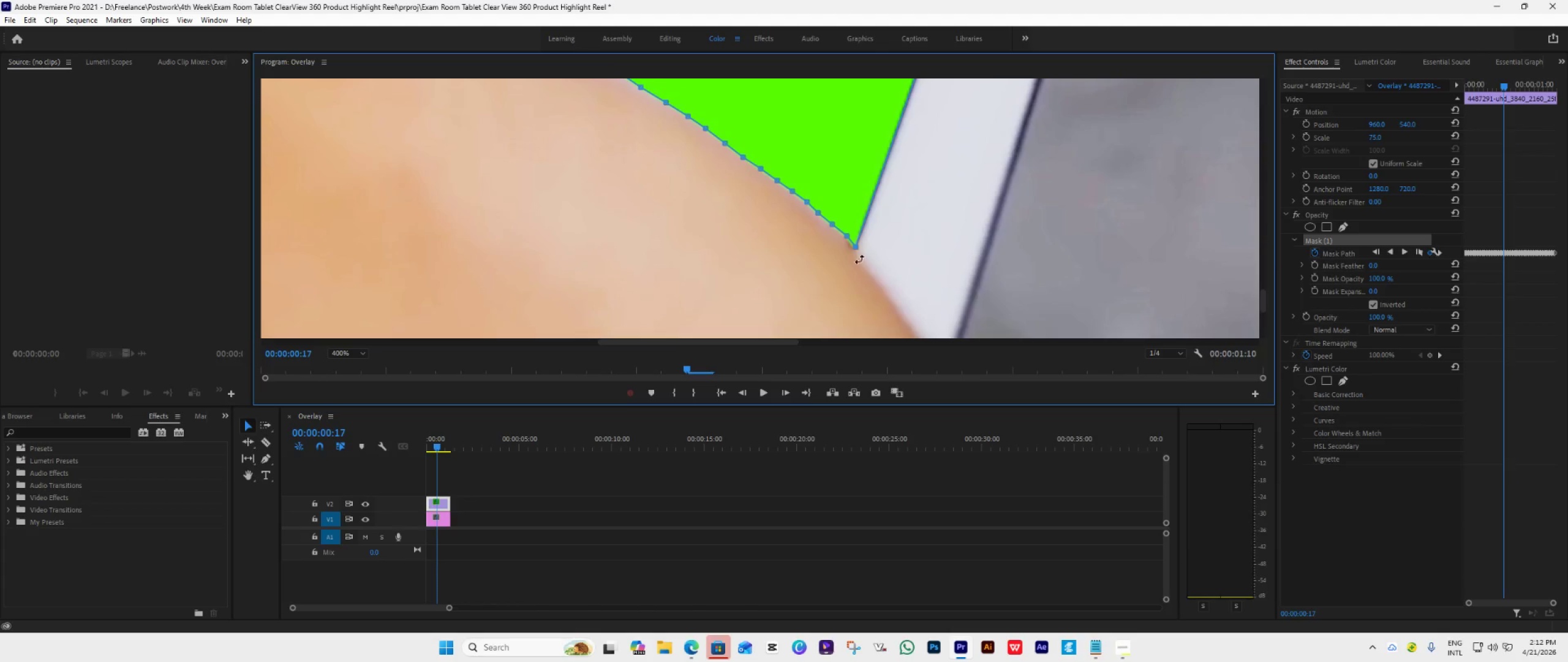 
left_click_drag(start_coordinate=[856, 246], to_coordinate=[857, 251])
 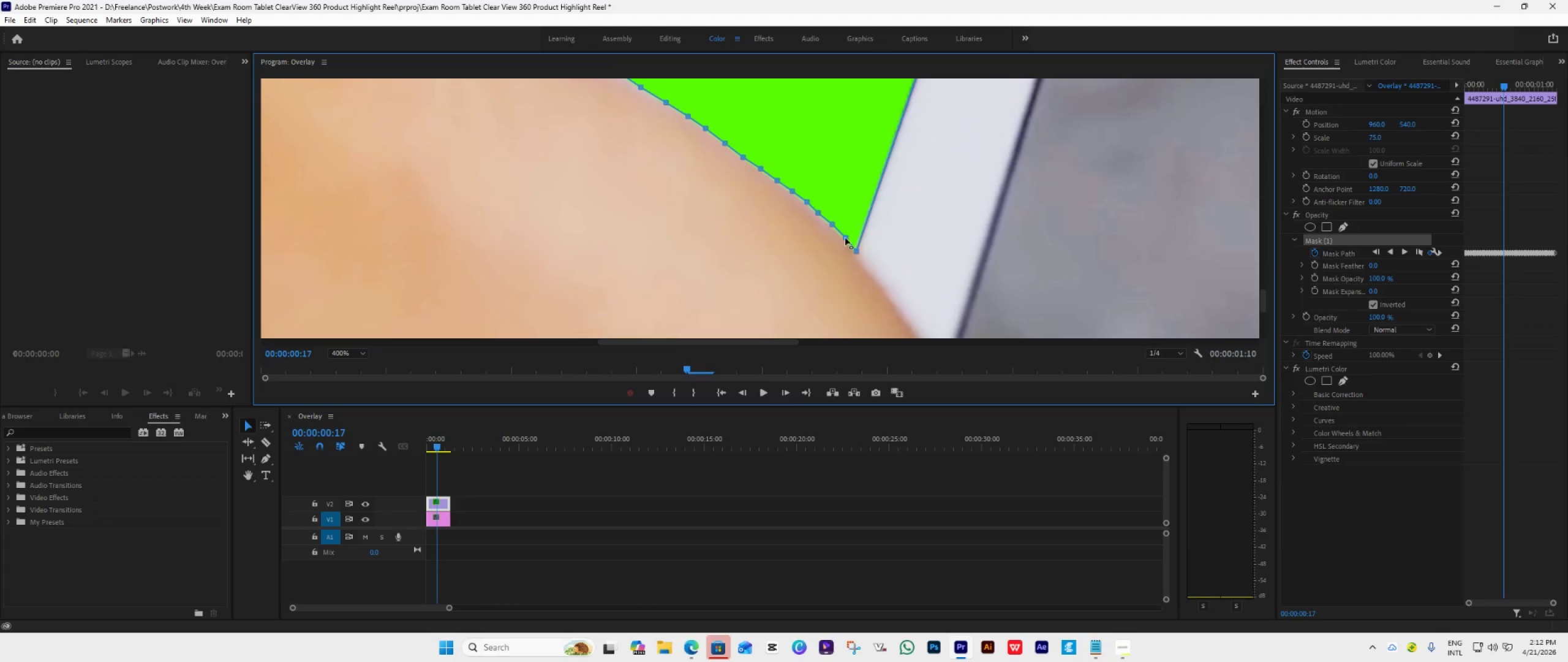 
wait(8.29)
 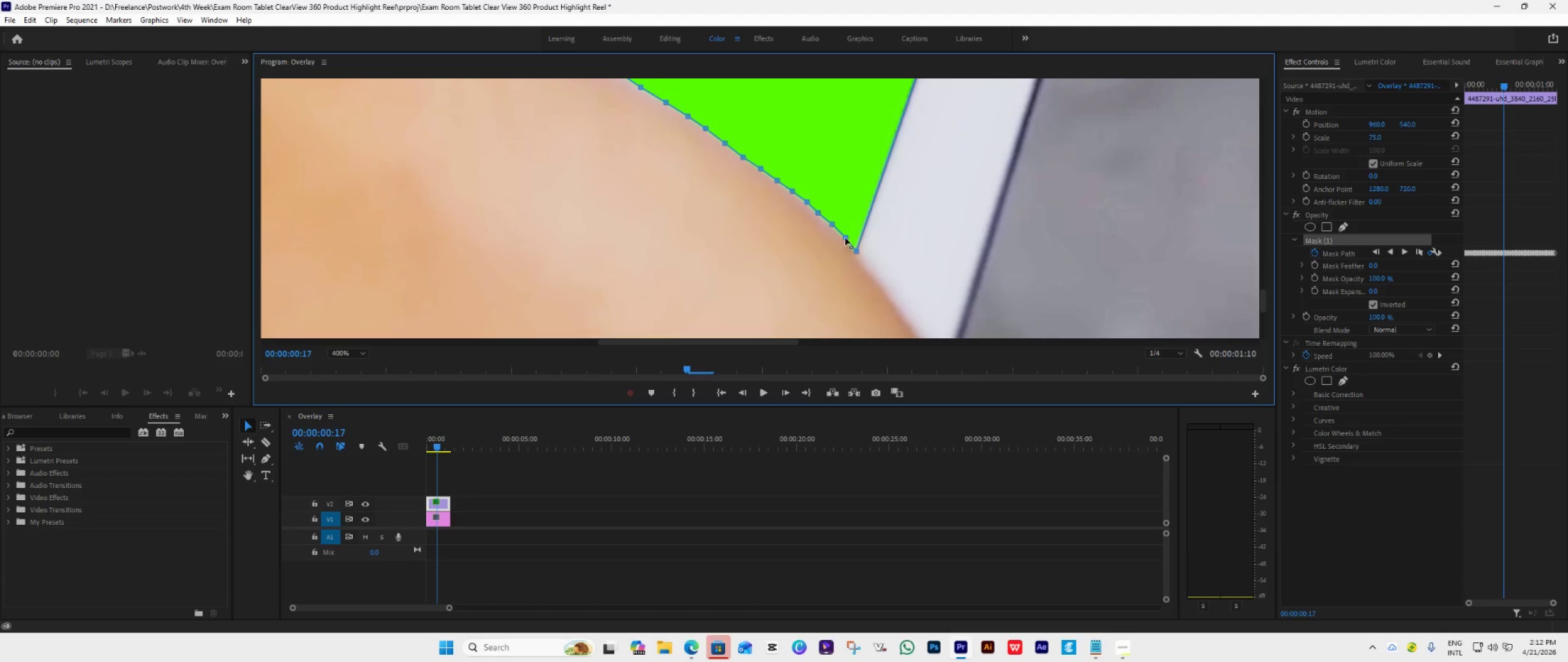 
scroll: coordinate [878, 262], scroll_direction: down, amount: 3.0
 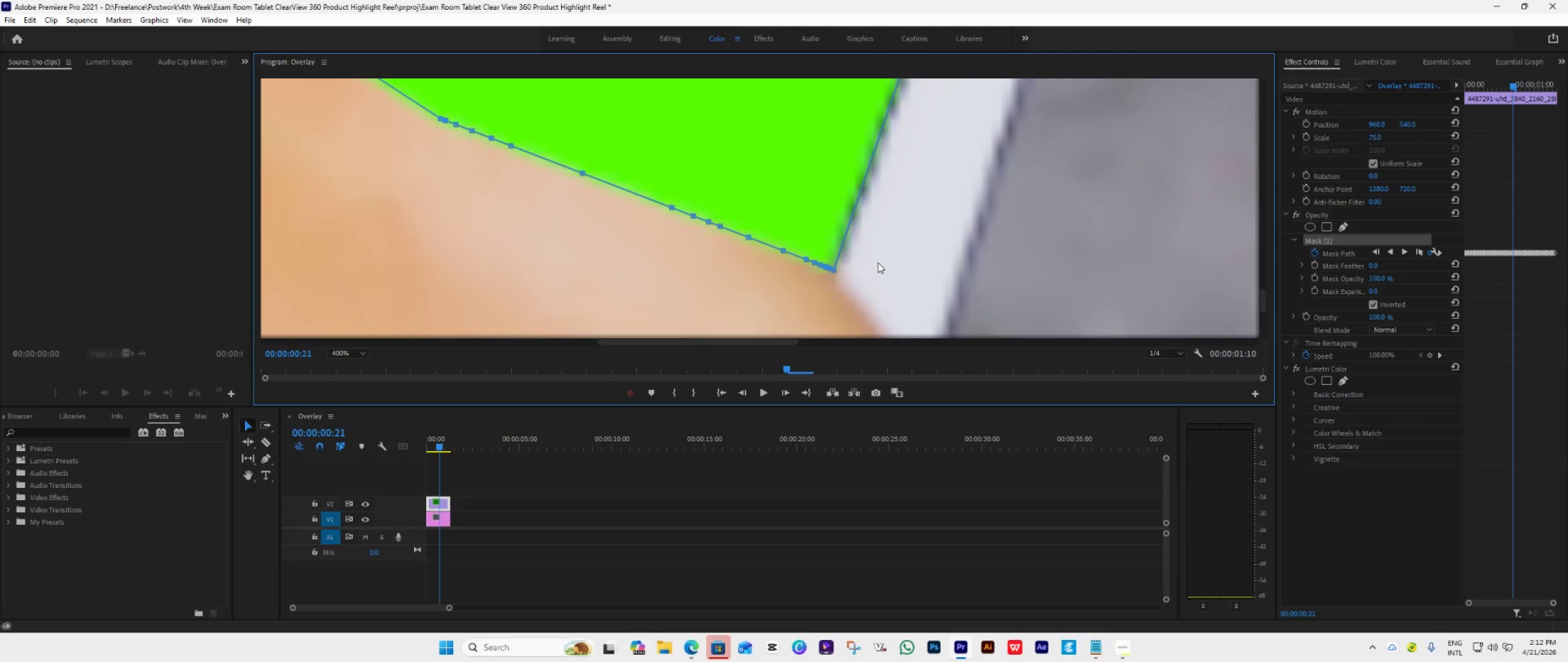 
scroll: coordinate [878, 262], scroll_direction: up, amount: 3.0
 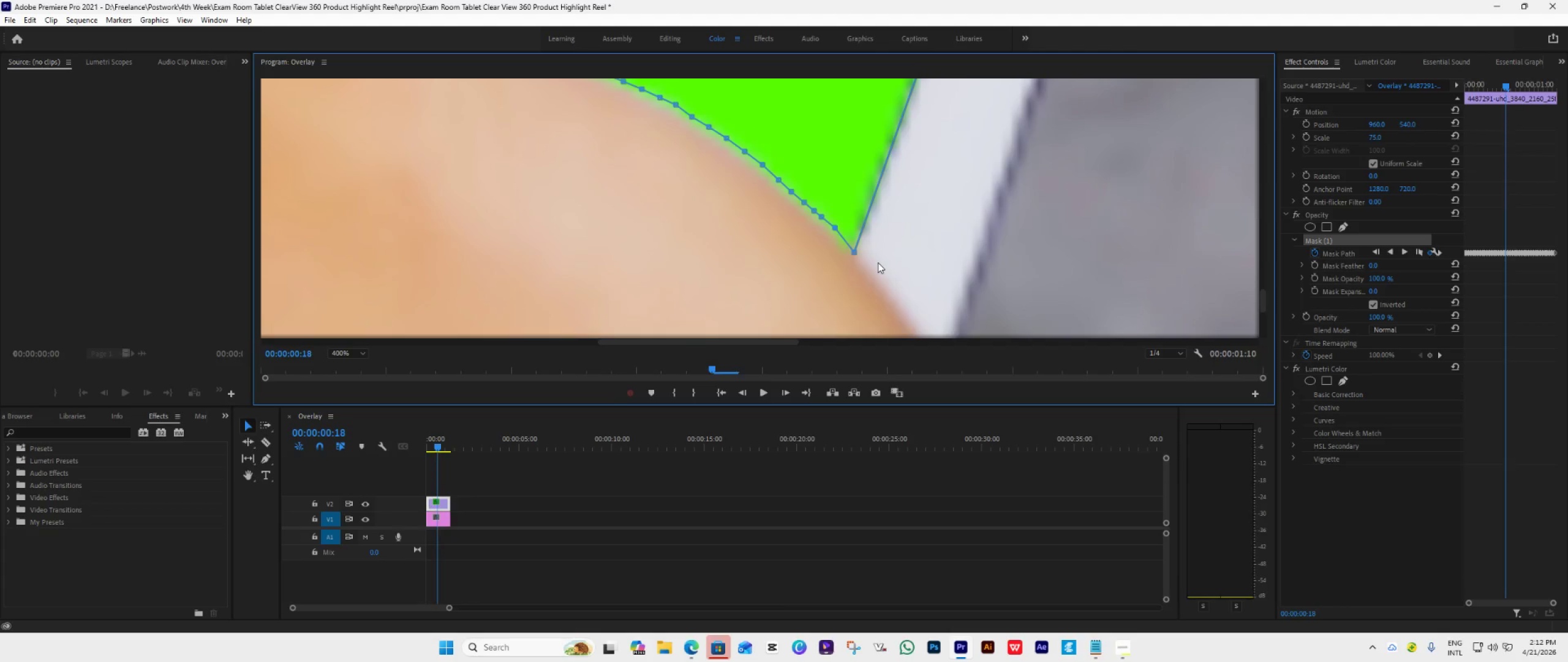 
scroll: coordinate [878, 262], scroll_direction: down, amount: 1.0
 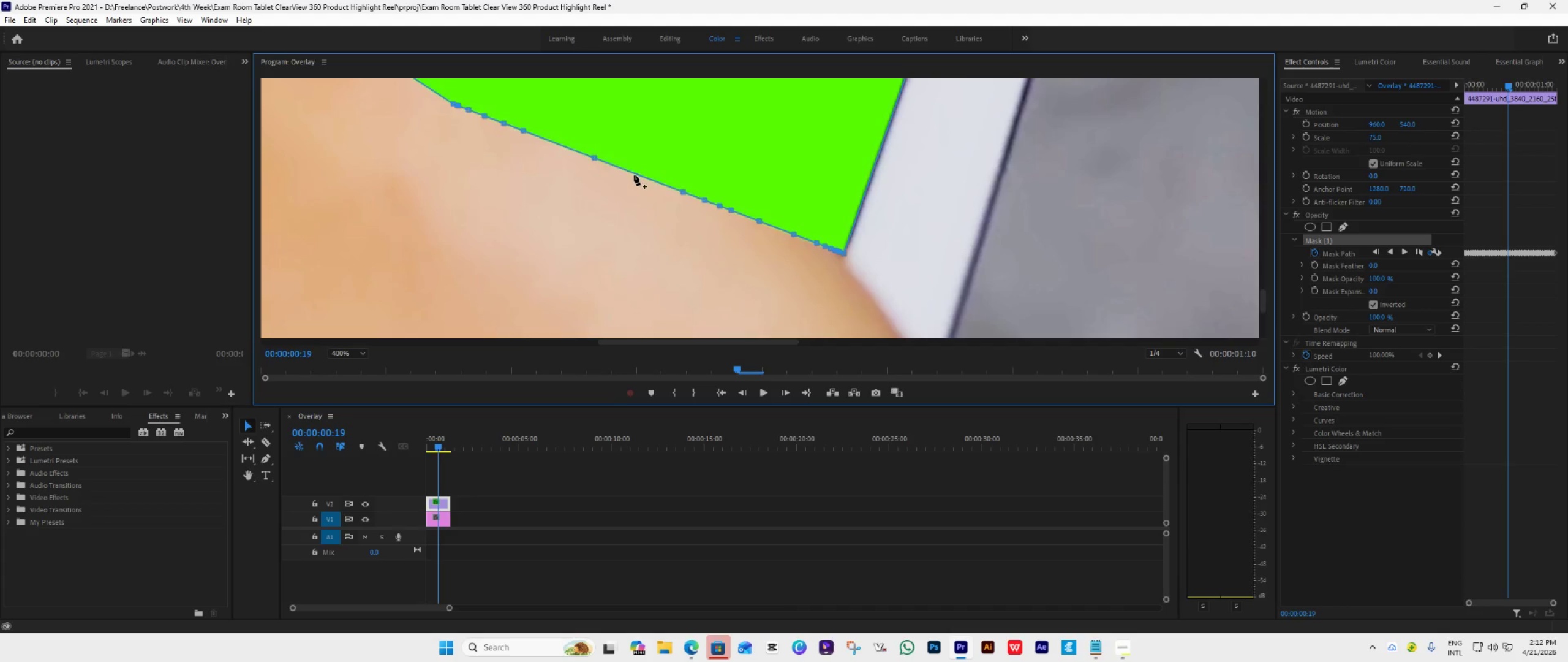 
left_click_drag(start_coordinate=[594, 158], to_coordinate=[584, 105])
 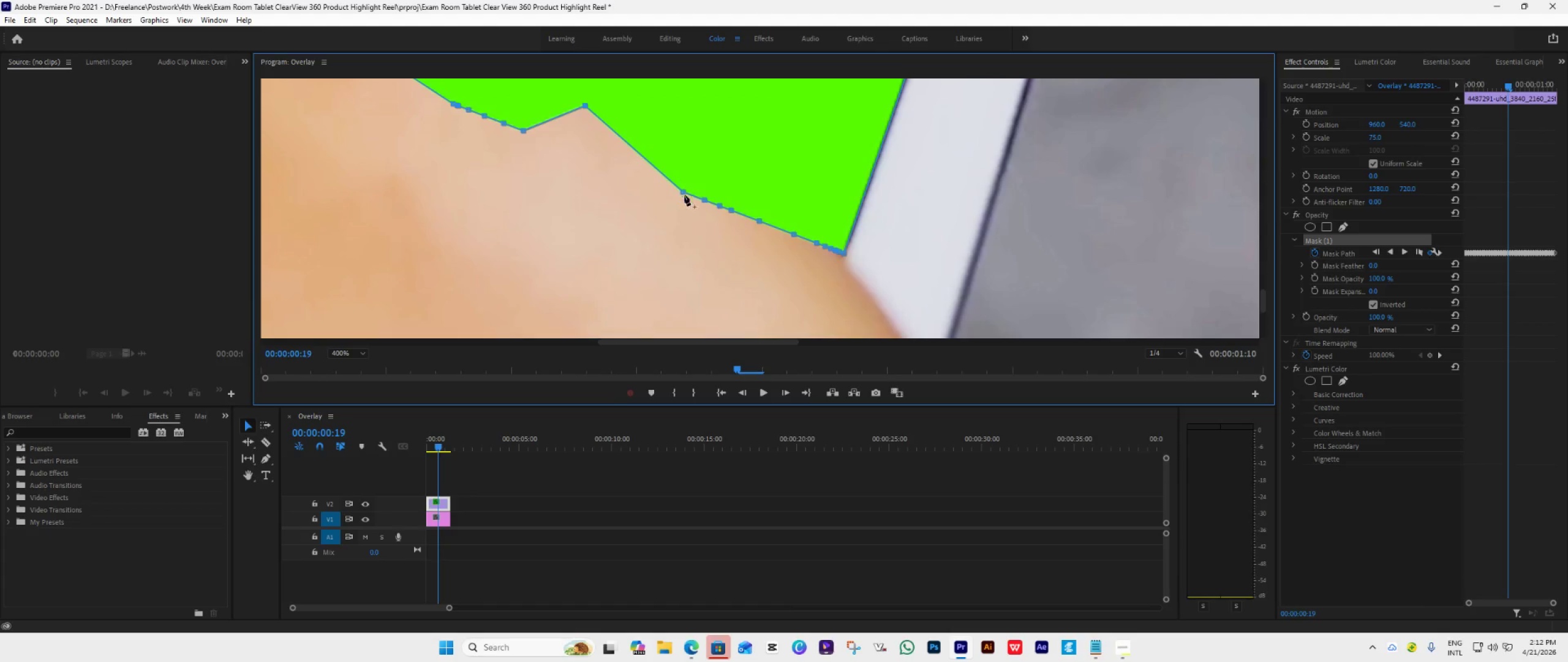 
left_click_drag(start_coordinate=[682, 192], to_coordinate=[578, 119])
 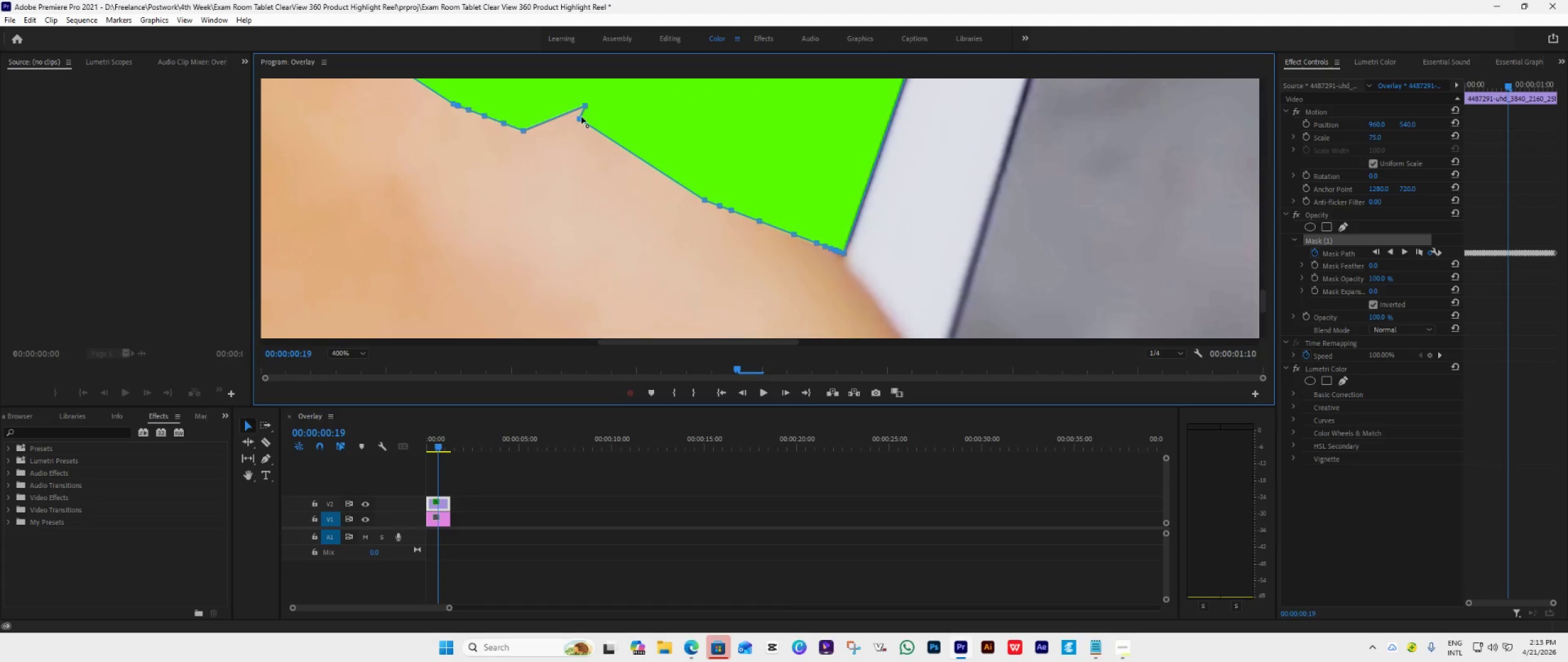 
left_click_drag(start_coordinate=[579, 117], to_coordinate=[632, 124])
 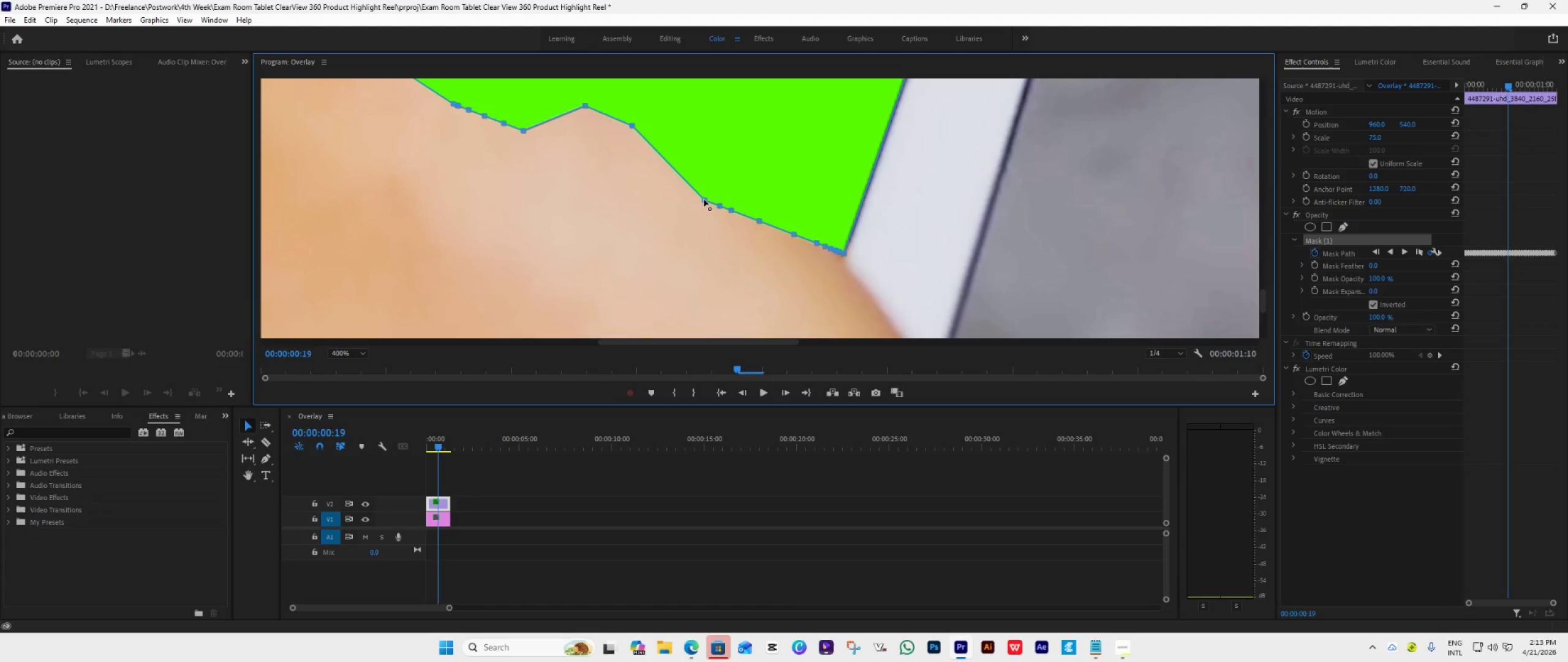 
left_click_drag(start_coordinate=[704, 200], to_coordinate=[667, 132])
 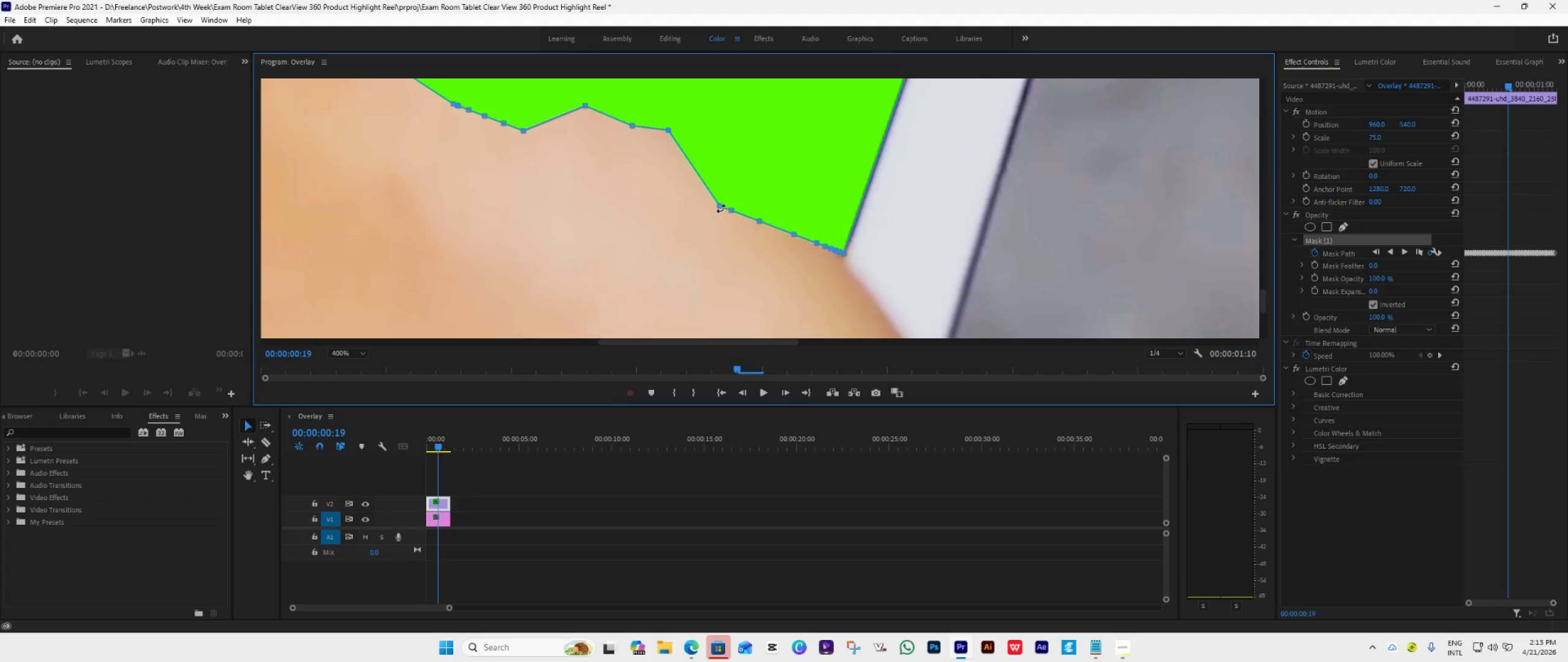 
left_click_drag(start_coordinate=[718, 204], to_coordinate=[716, 78])
 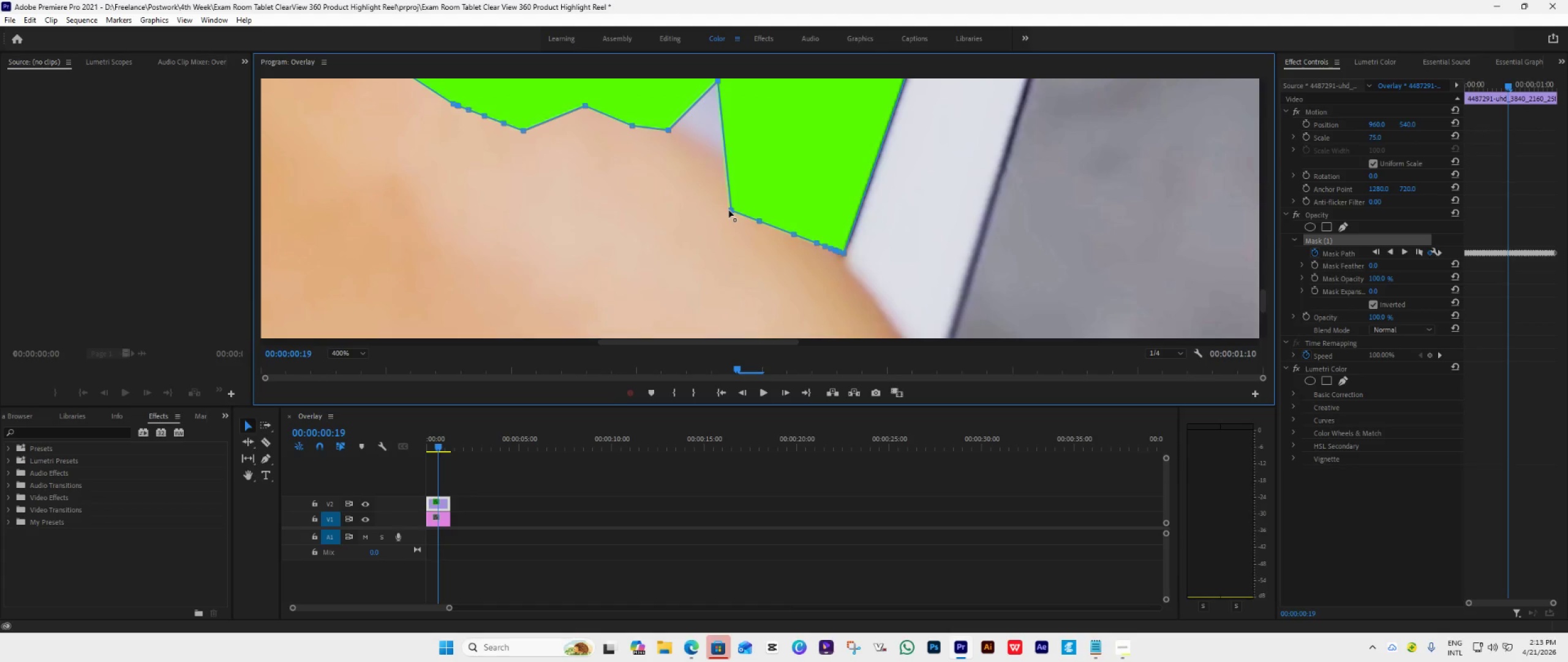 
left_click_drag(start_coordinate=[734, 205], to_coordinate=[743, 102])
 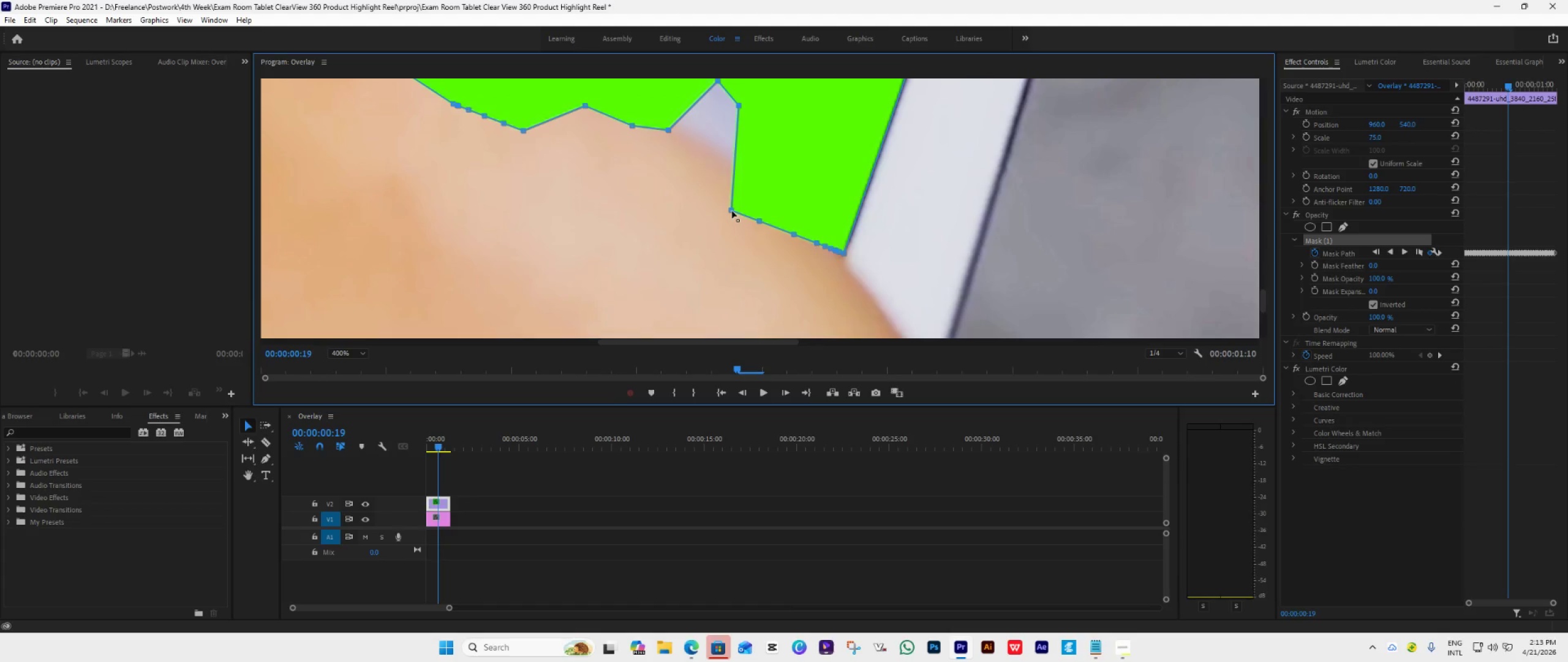 
left_click_drag(start_coordinate=[732, 211], to_coordinate=[756, 107])
 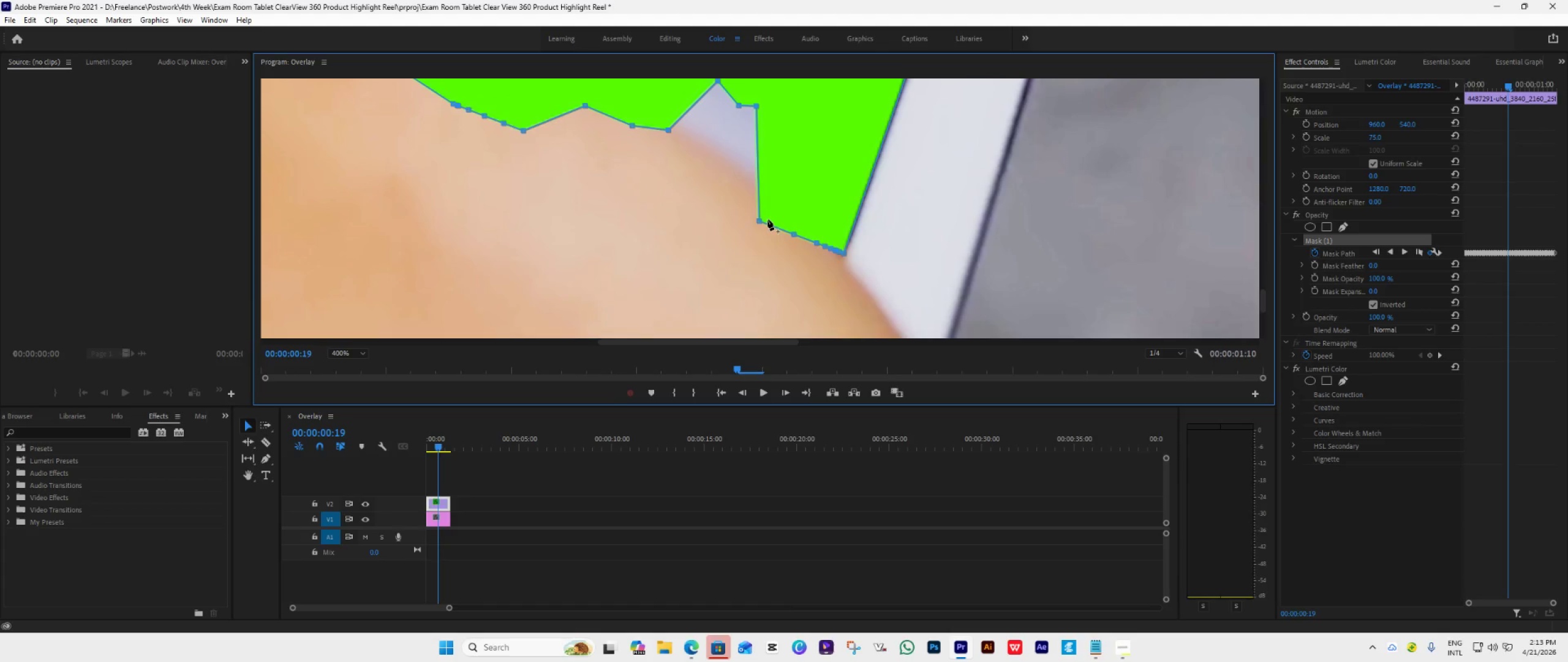 
key(Control+Z)
 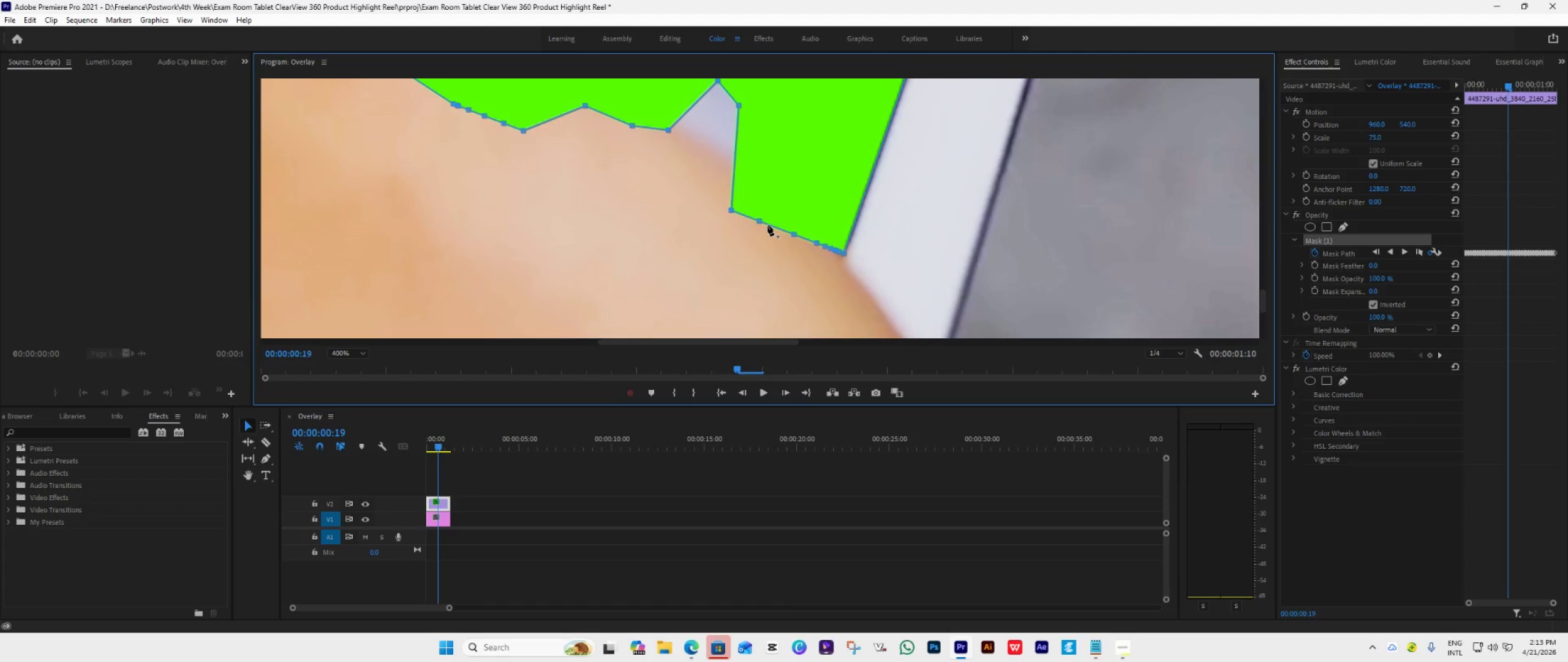 
key(Control+Z)
 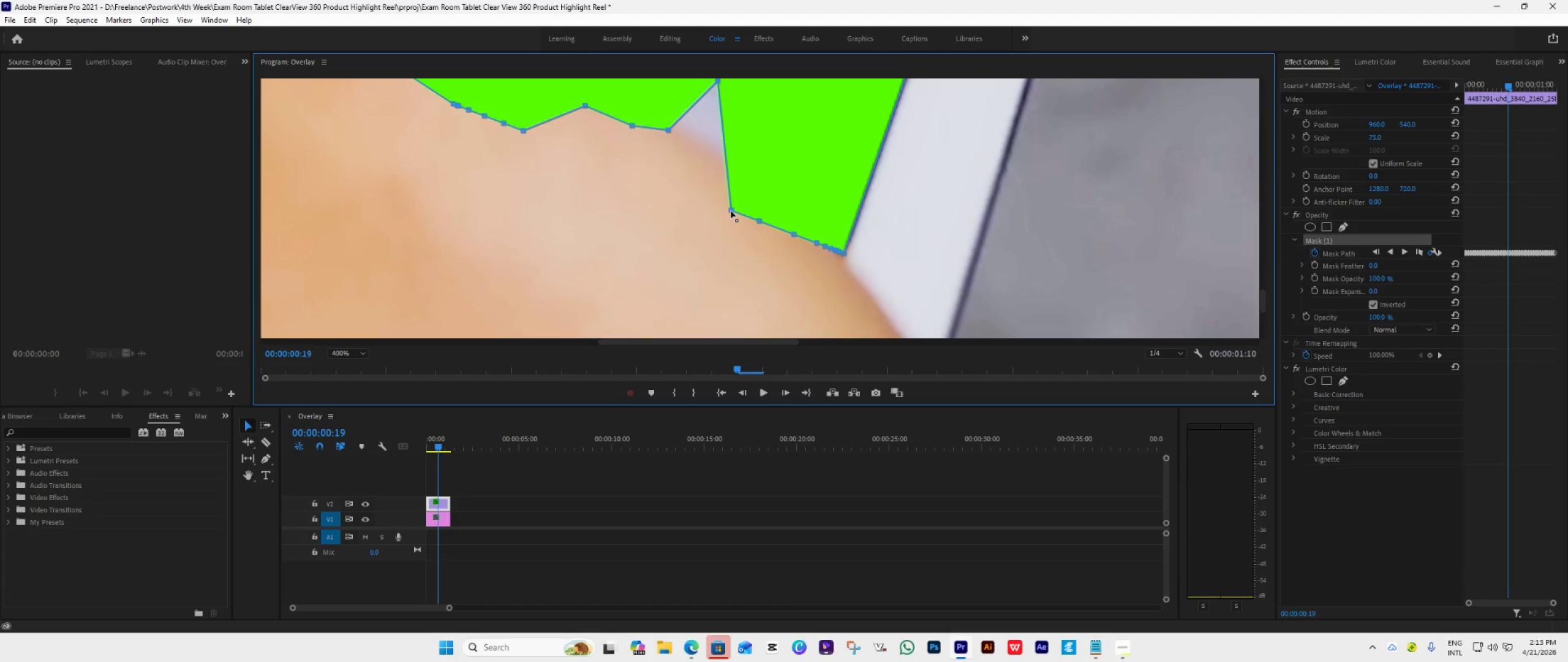 
left_click_drag(start_coordinate=[731, 211], to_coordinate=[726, 101])
 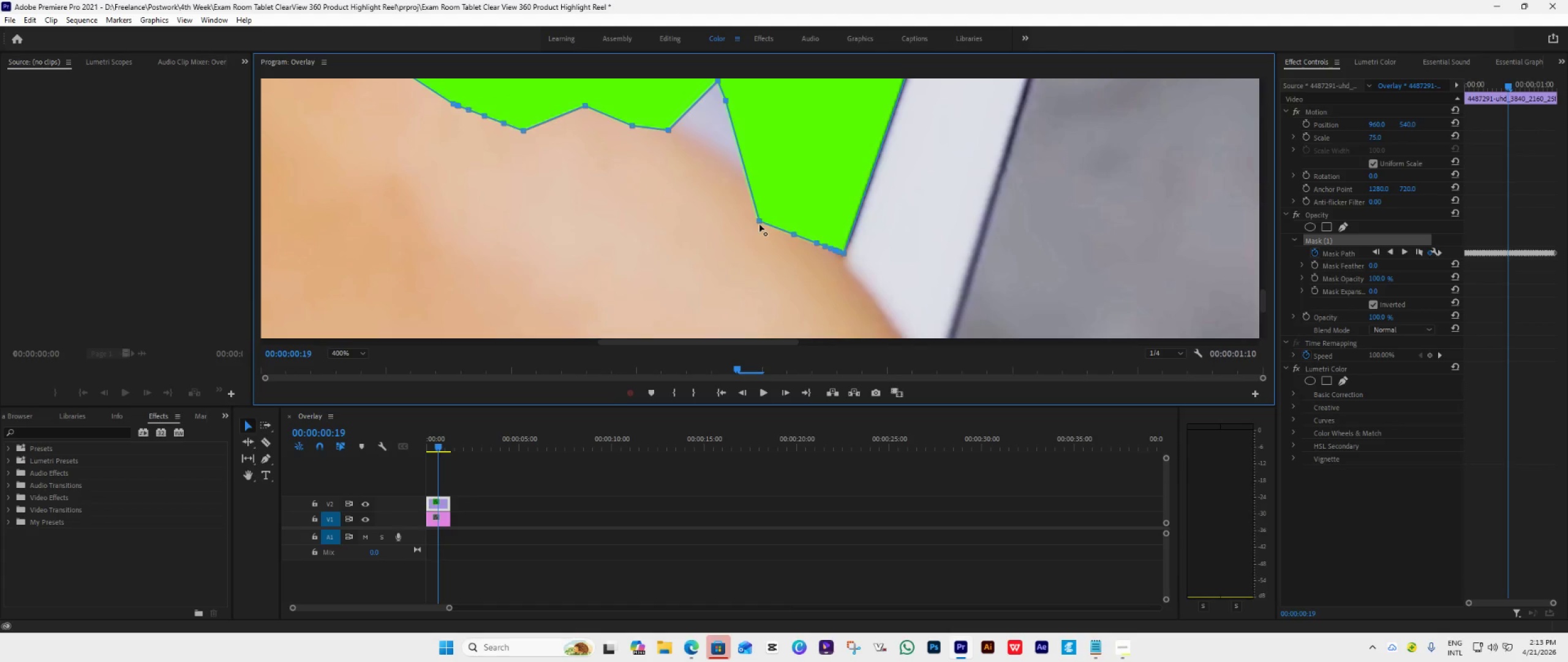 
left_click_drag(start_coordinate=[758, 222], to_coordinate=[743, 98])
 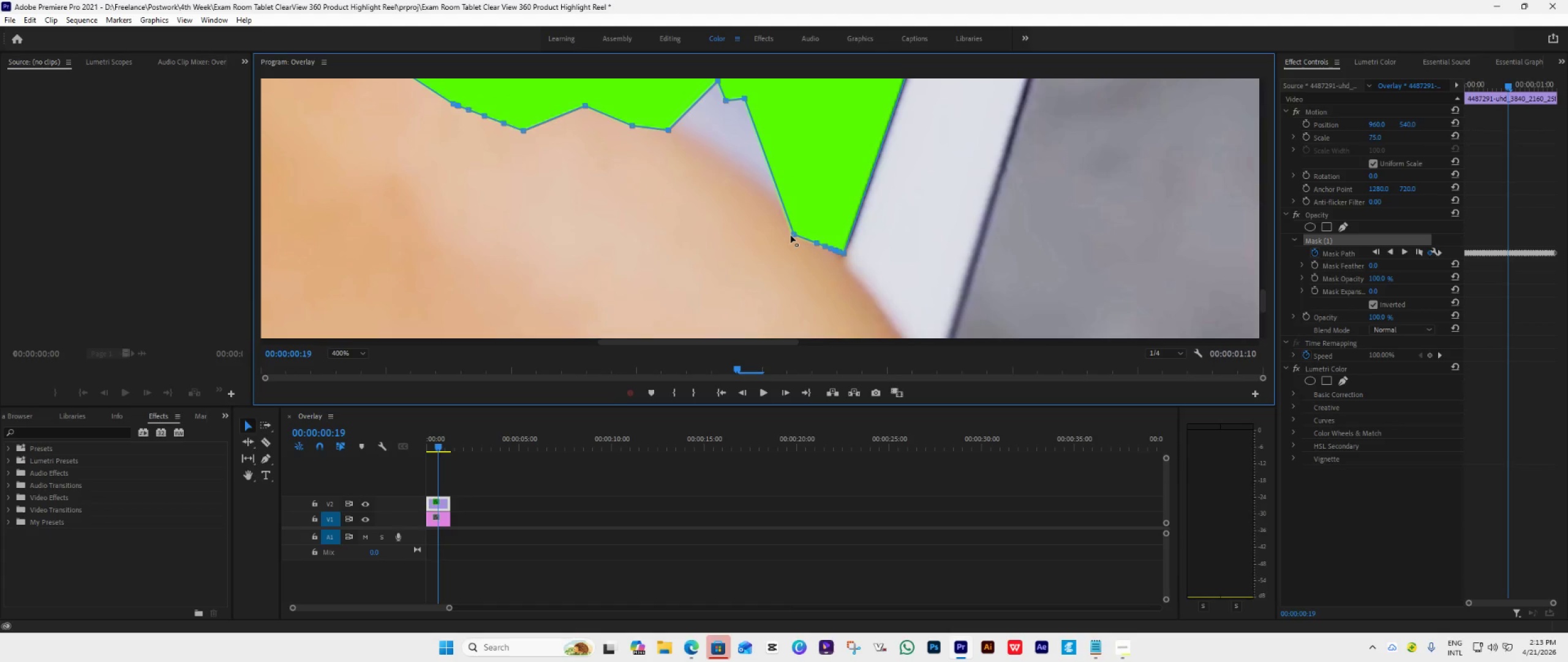 
left_click_drag(start_coordinate=[794, 235], to_coordinate=[773, 113])
 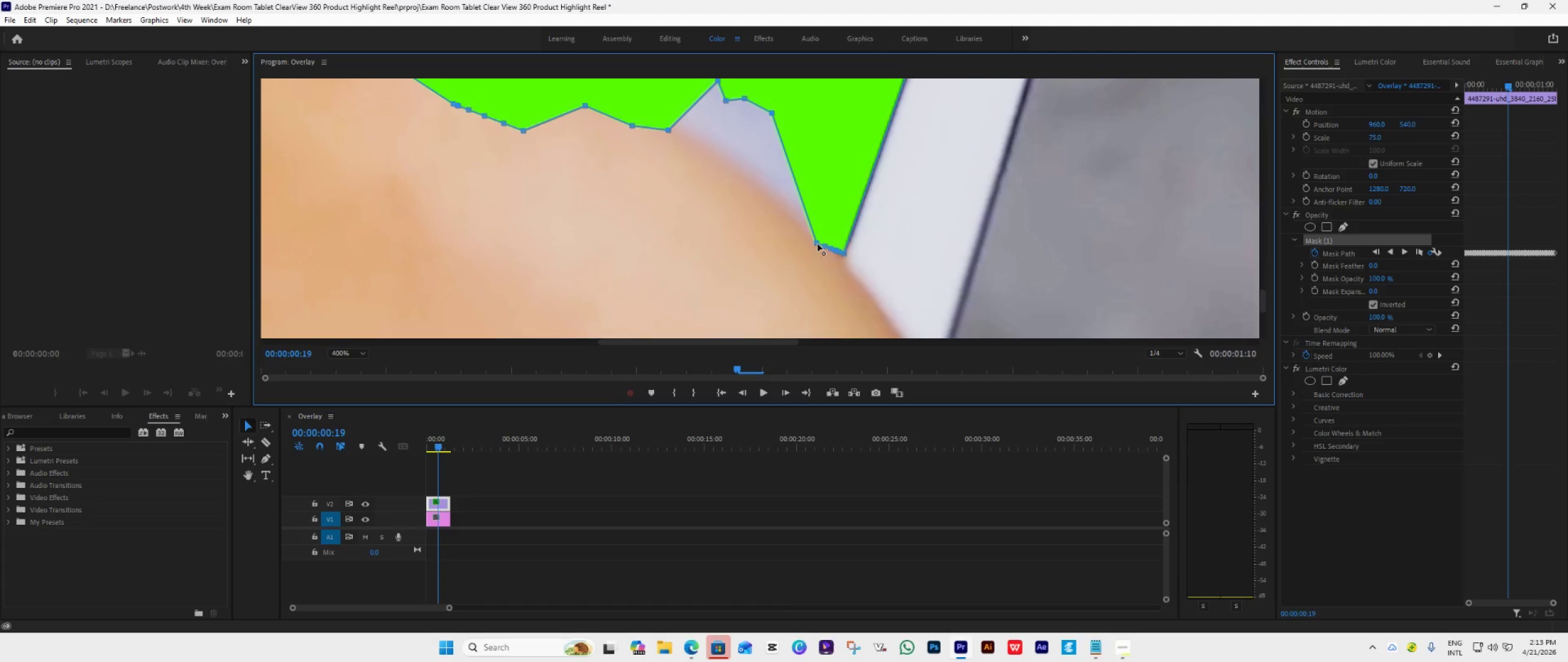 
left_click_drag(start_coordinate=[818, 244], to_coordinate=[812, 124])
 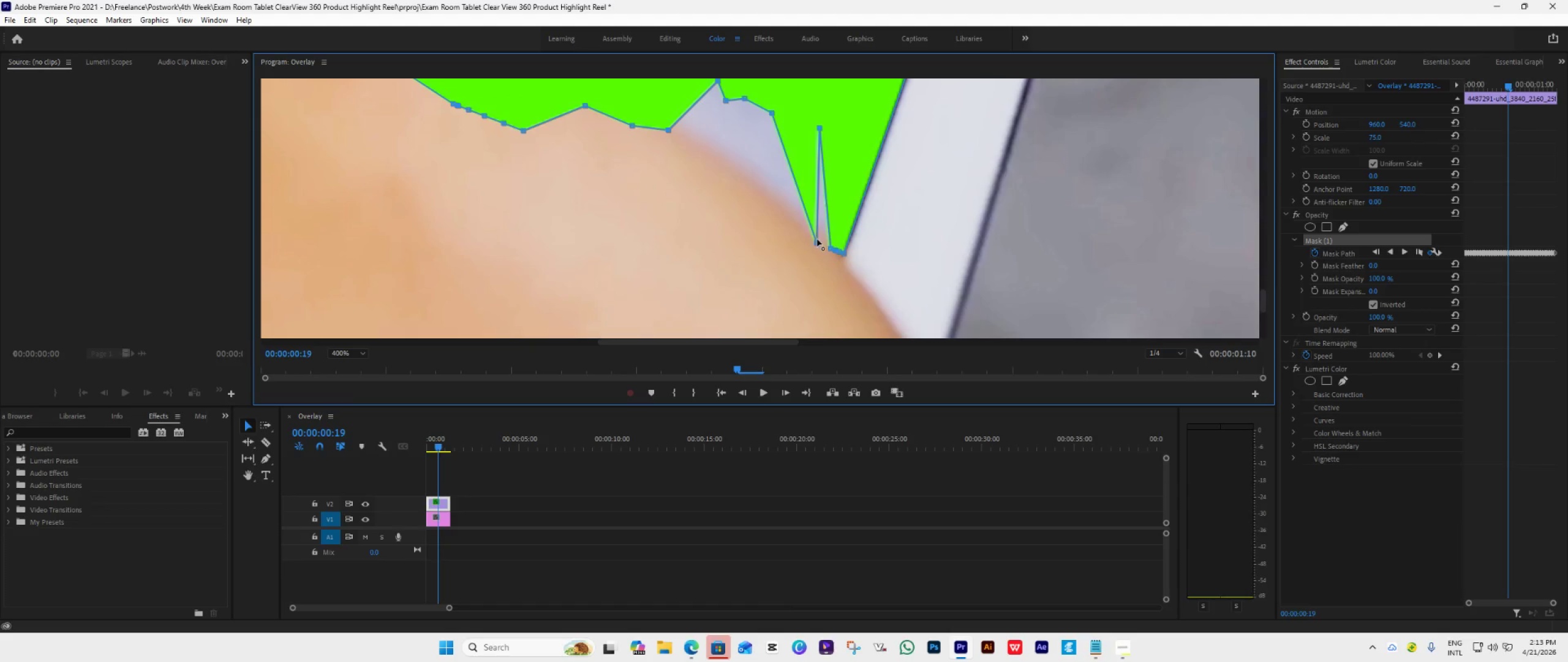 
left_click_drag(start_coordinate=[816, 242], to_coordinate=[791, 128])
 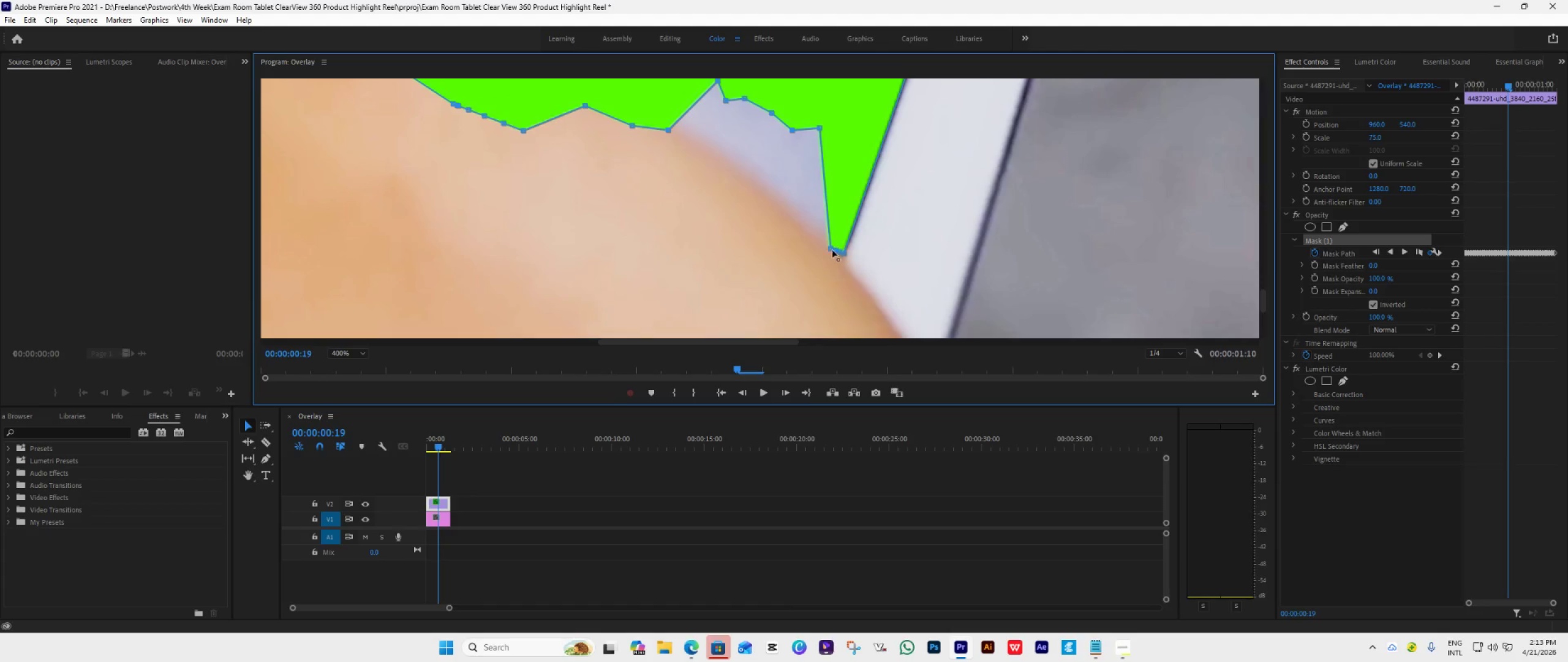 
left_click([830, 248])
 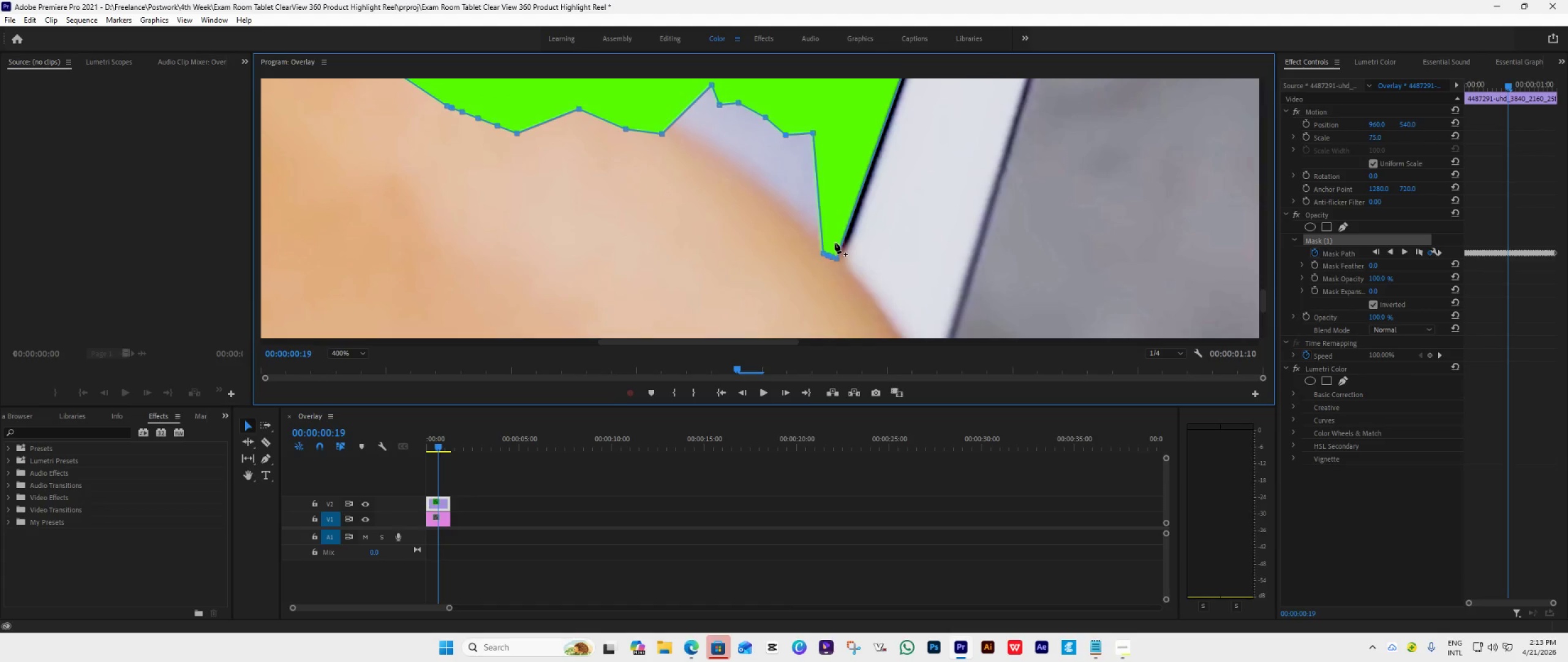 
key(Control+Z)
 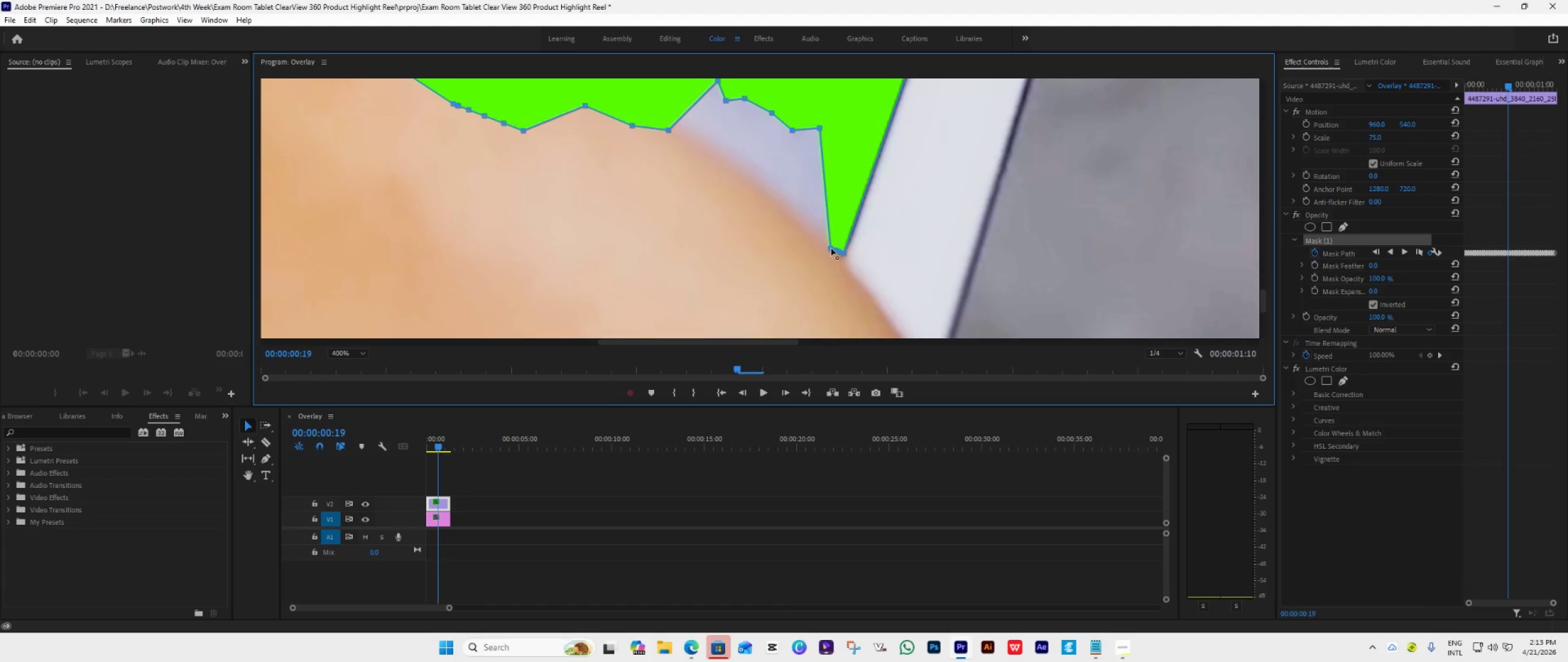 
left_click_drag(start_coordinate=[831, 247], to_coordinate=[852, 126])
 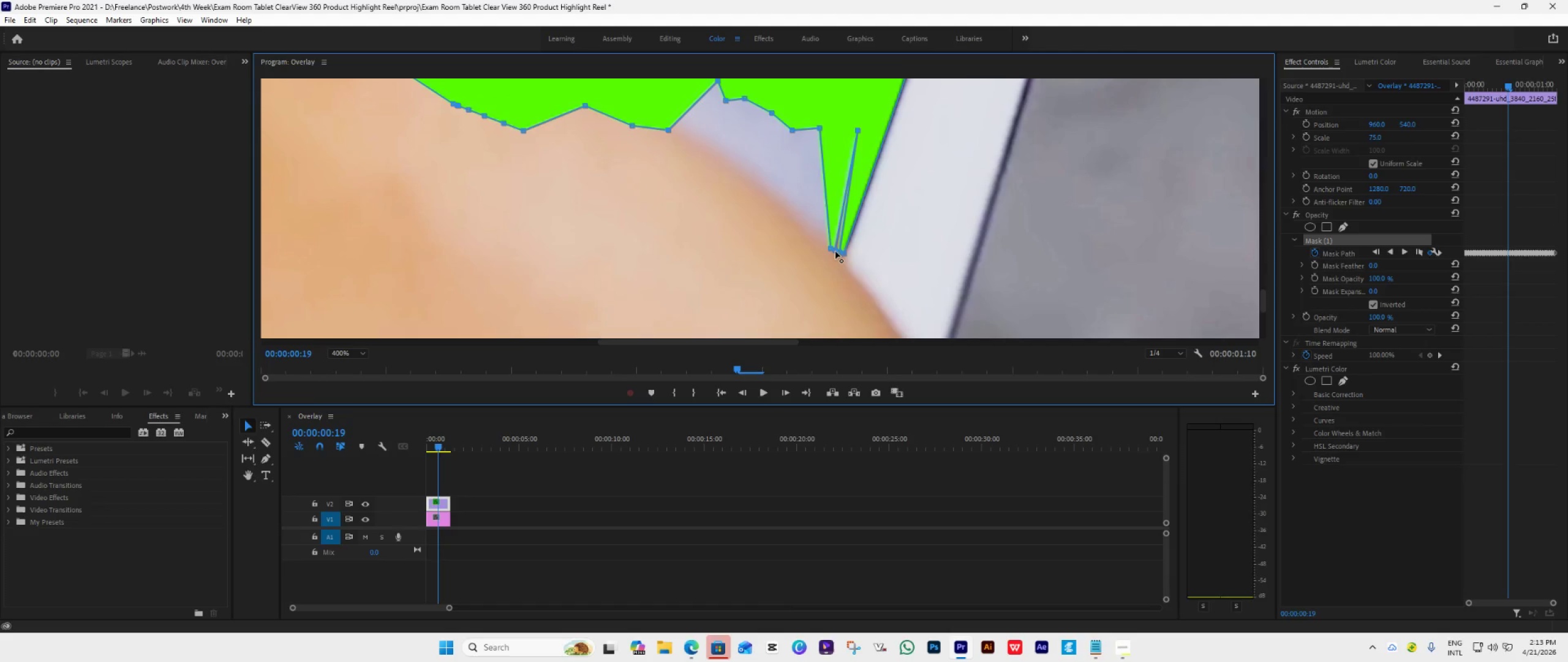 
left_click_drag(start_coordinate=[835, 251], to_coordinate=[909, 113])
 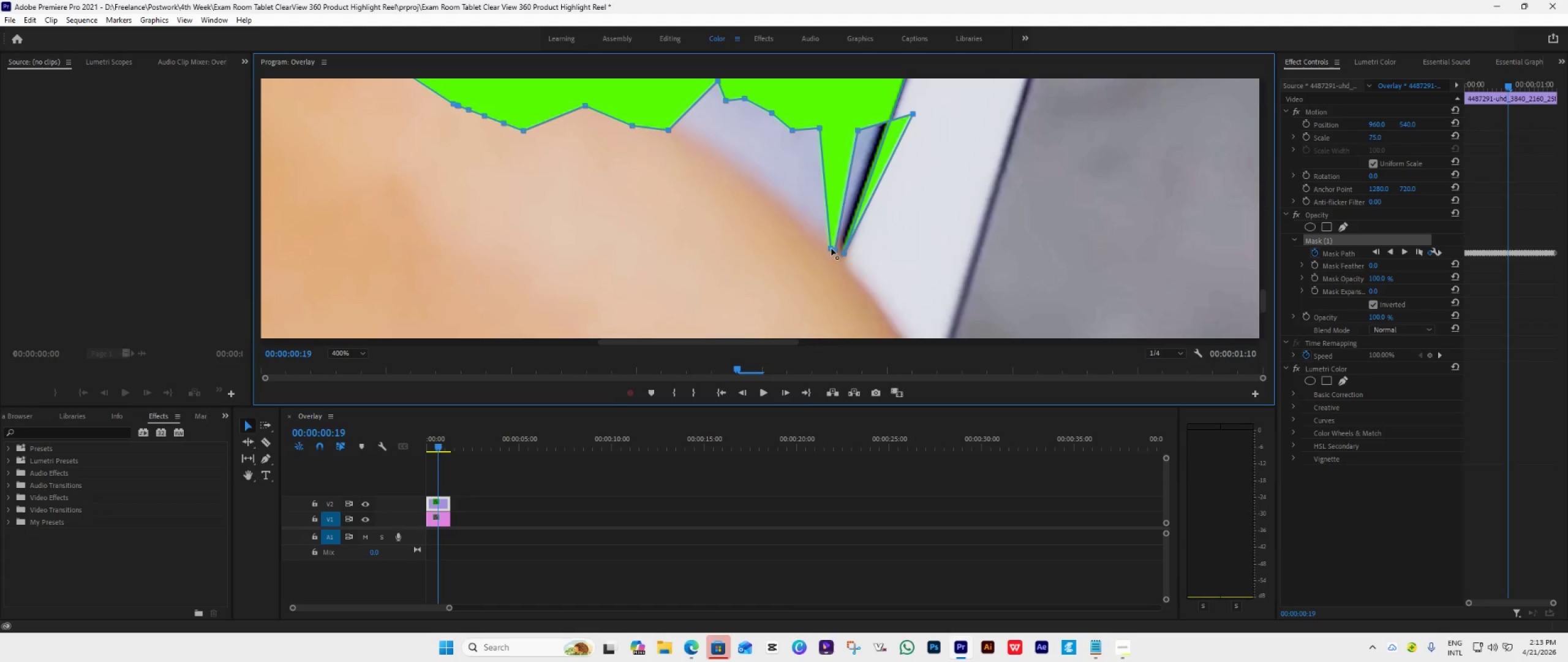 
left_click_drag(start_coordinate=[832, 248], to_coordinate=[840, 97])
 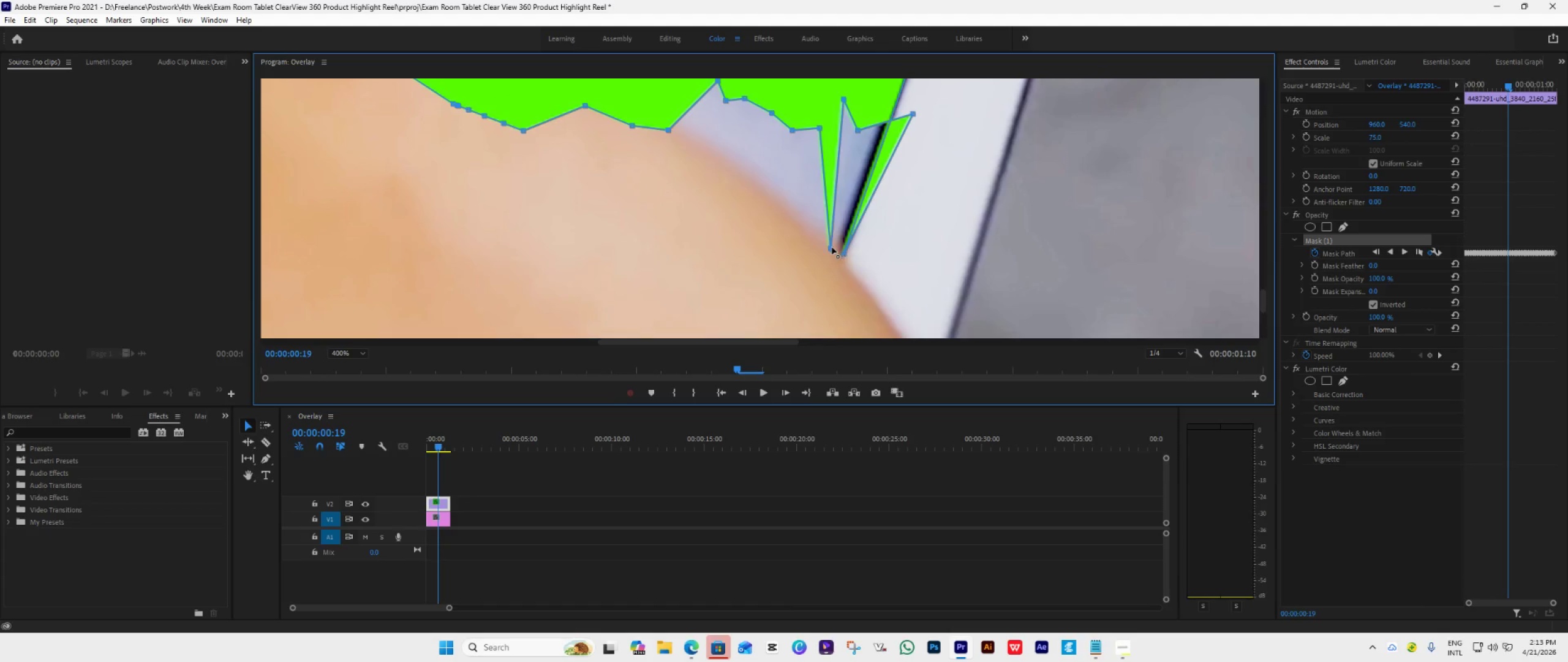 
left_click_drag(start_coordinate=[831, 248], to_coordinate=[832, 85])
 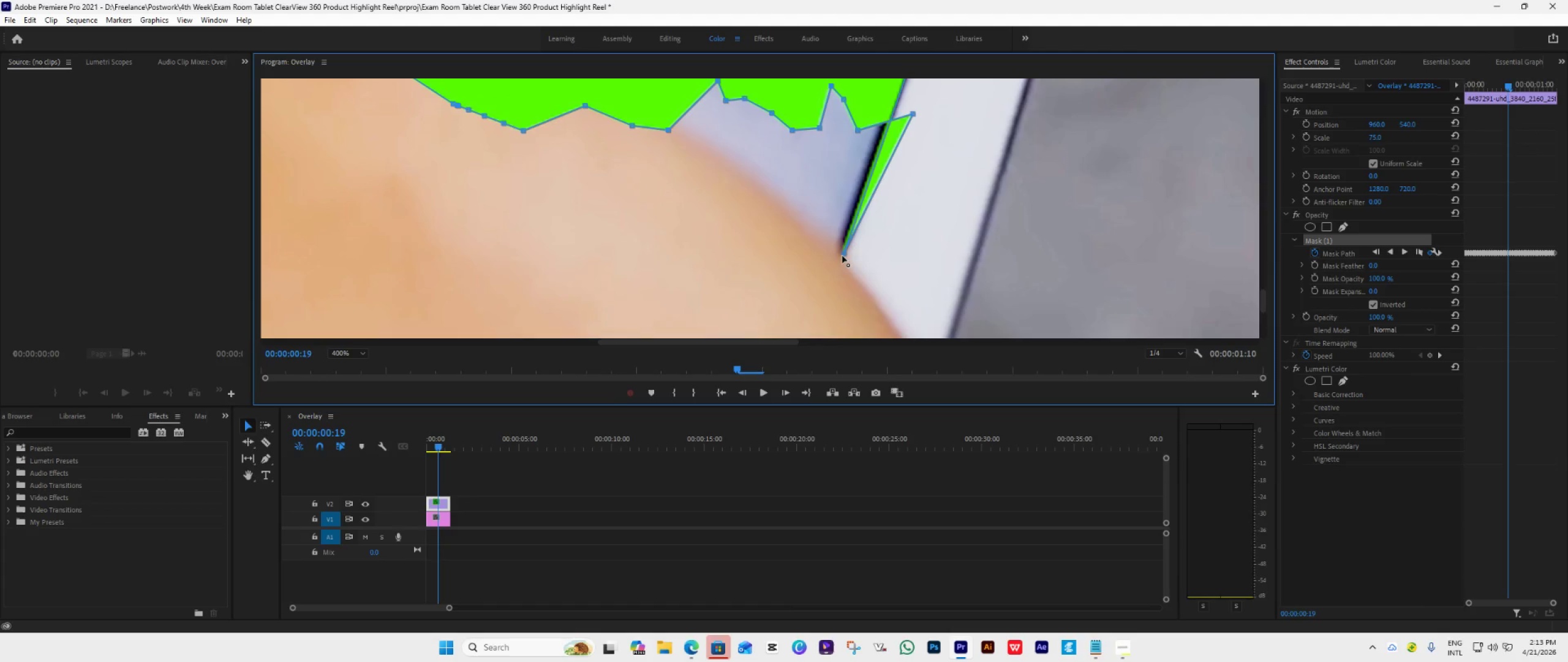 
left_click_drag(start_coordinate=[844, 255], to_coordinate=[843, 262])
 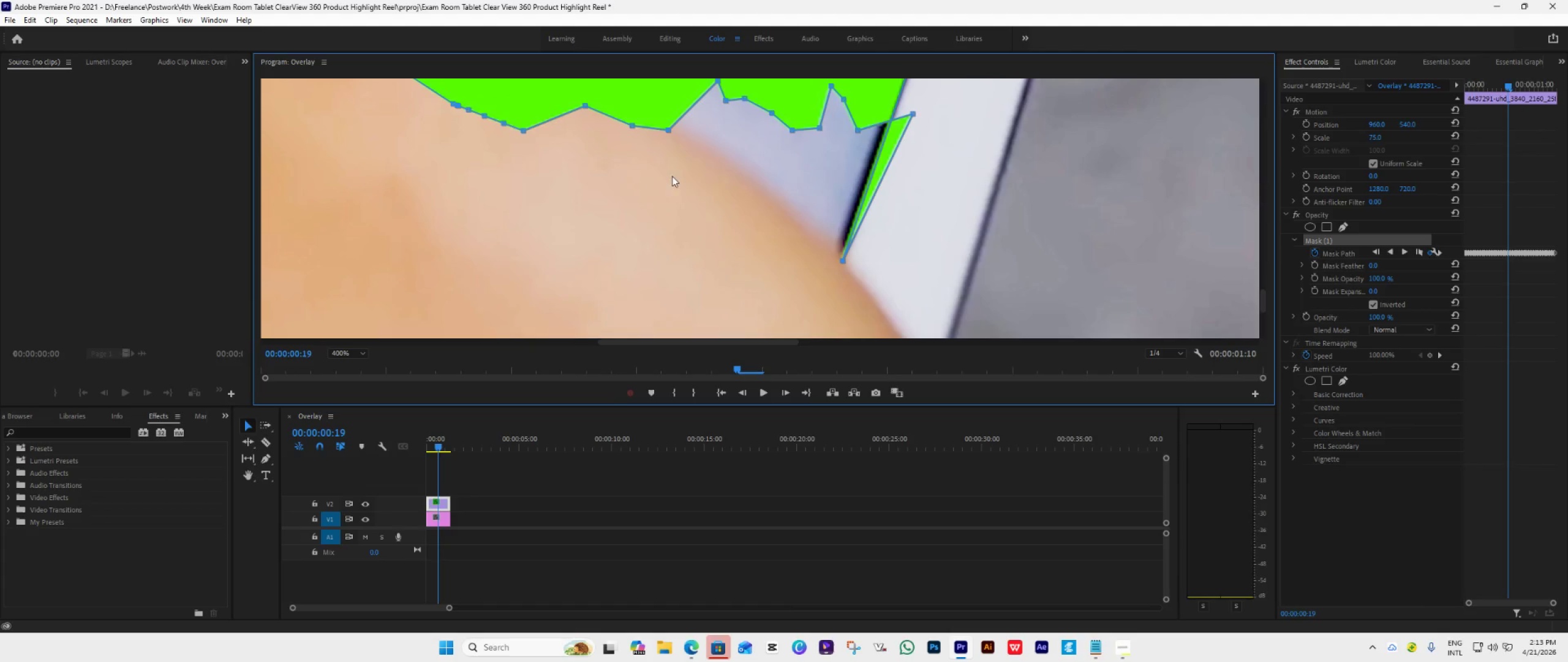 
wait(6.78)
 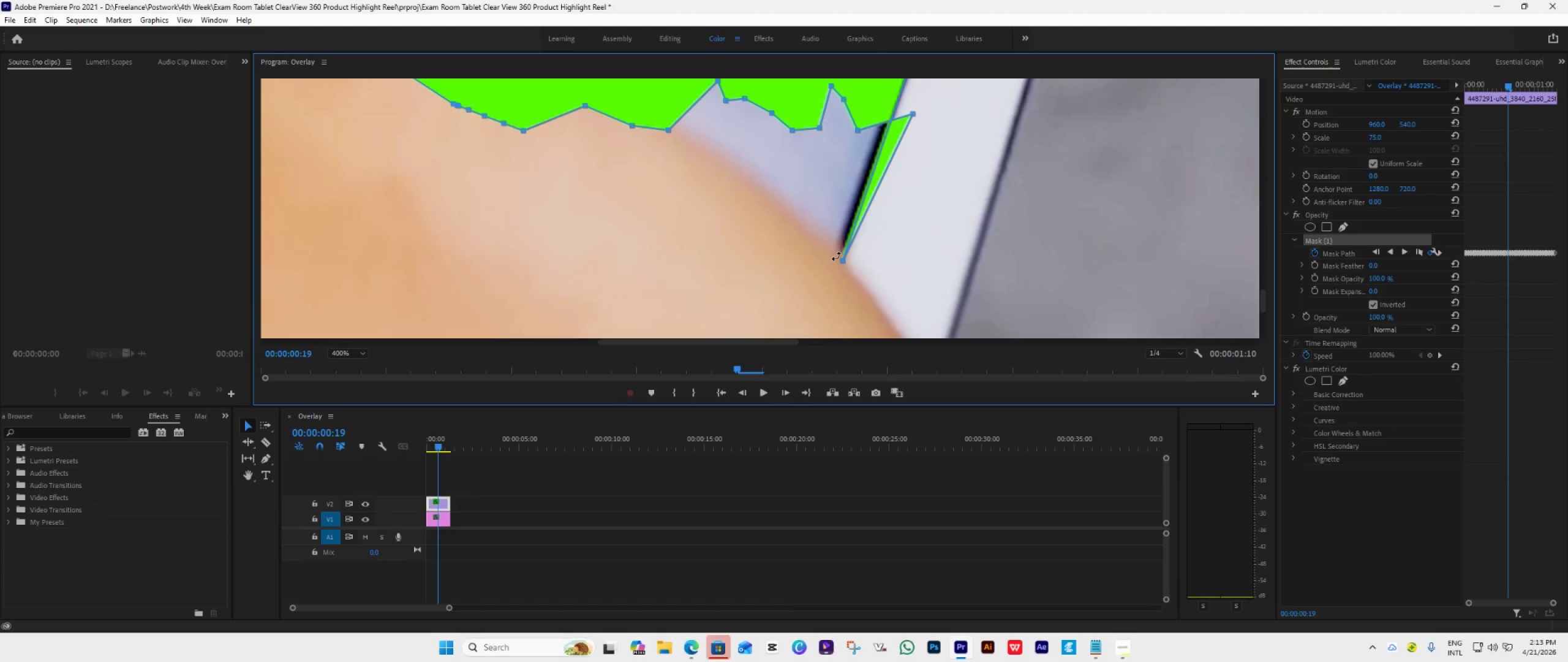 
left_click_drag(start_coordinate=[724, 341], to_coordinate=[662, 344])
 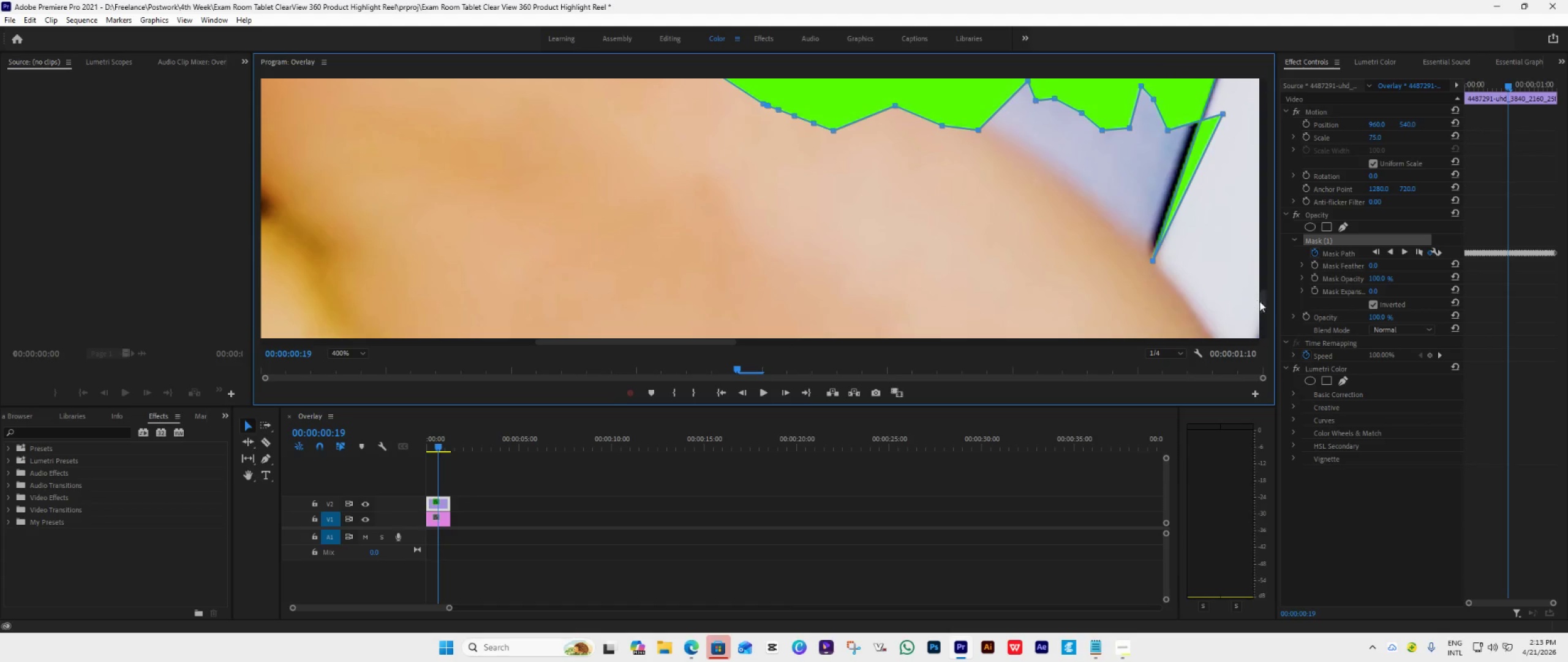 
left_click_drag(start_coordinate=[1261, 303], to_coordinate=[1261, 280])
 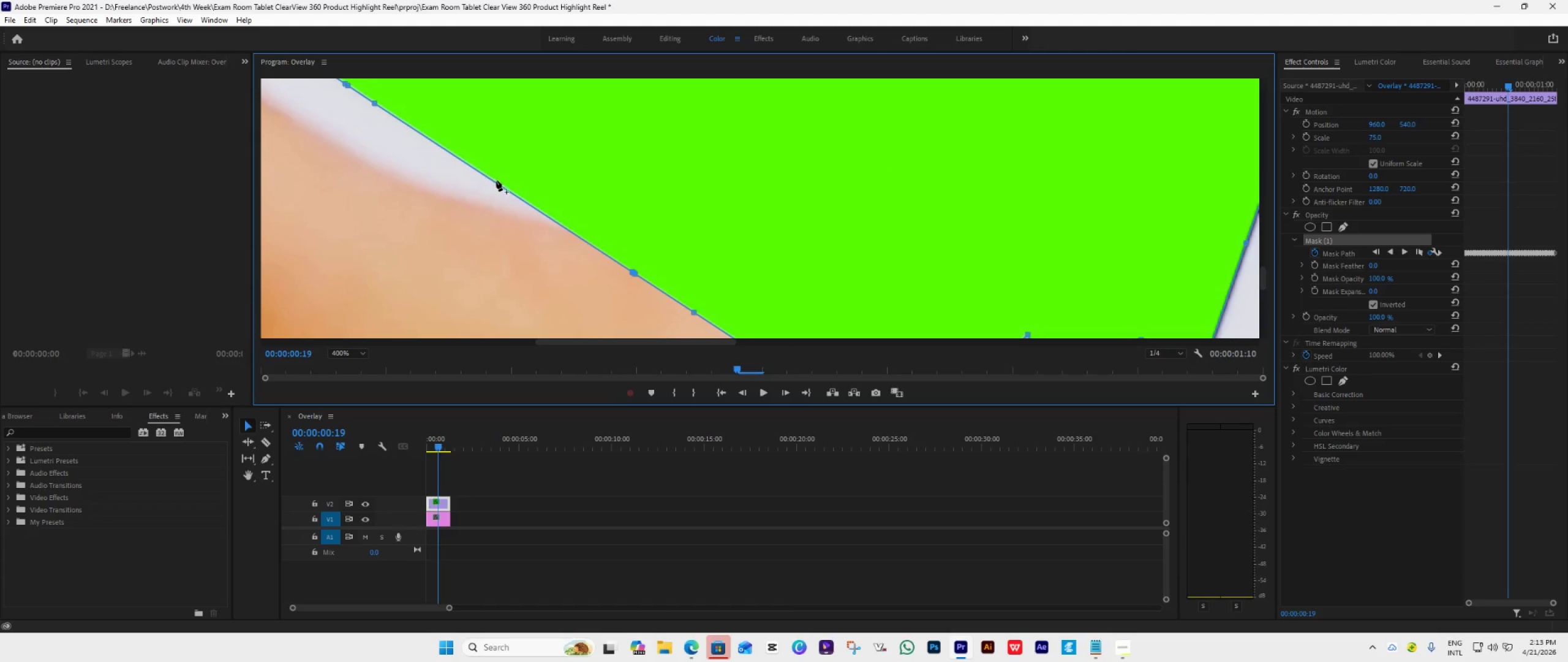 
left_click_drag(start_coordinate=[498, 183], to_coordinate=[661, 184])
 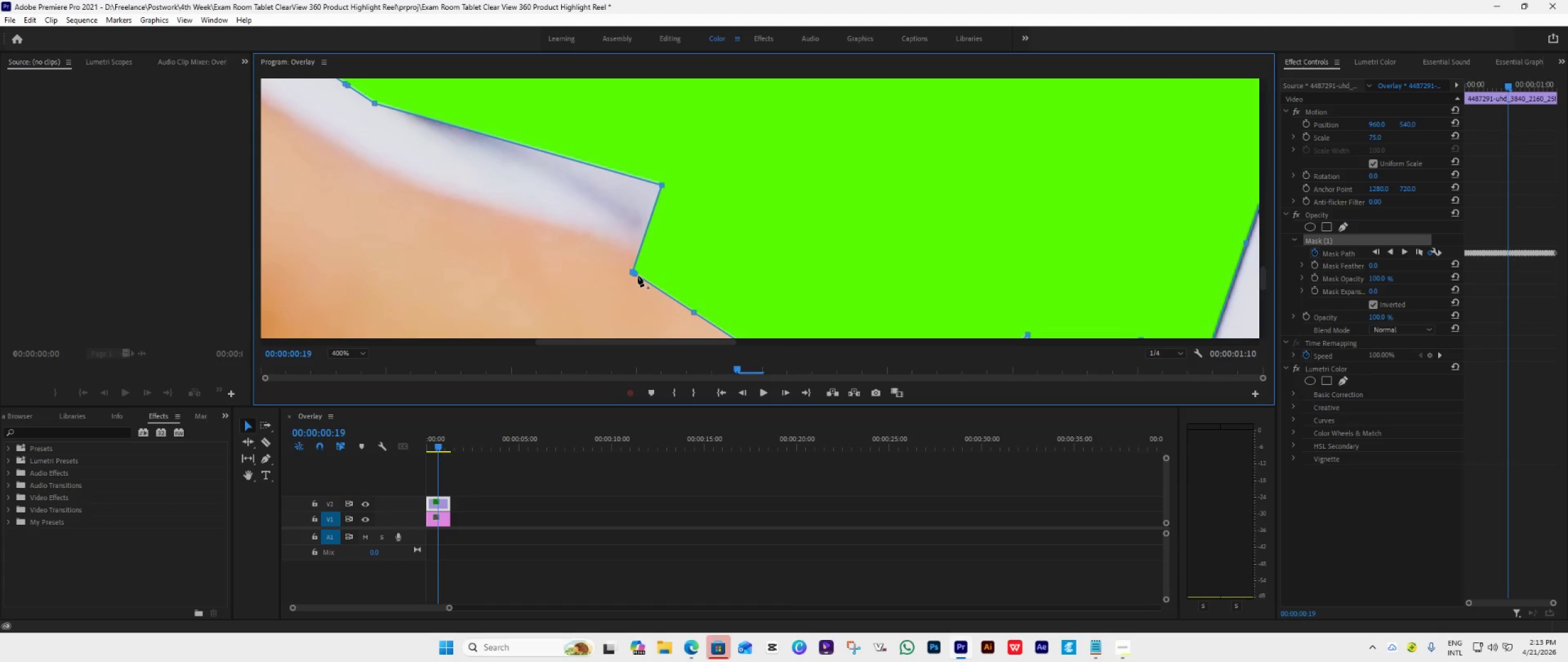 
left_click_drag(start_coordinate=[634, 274], to_coordinate=[761, 228])
 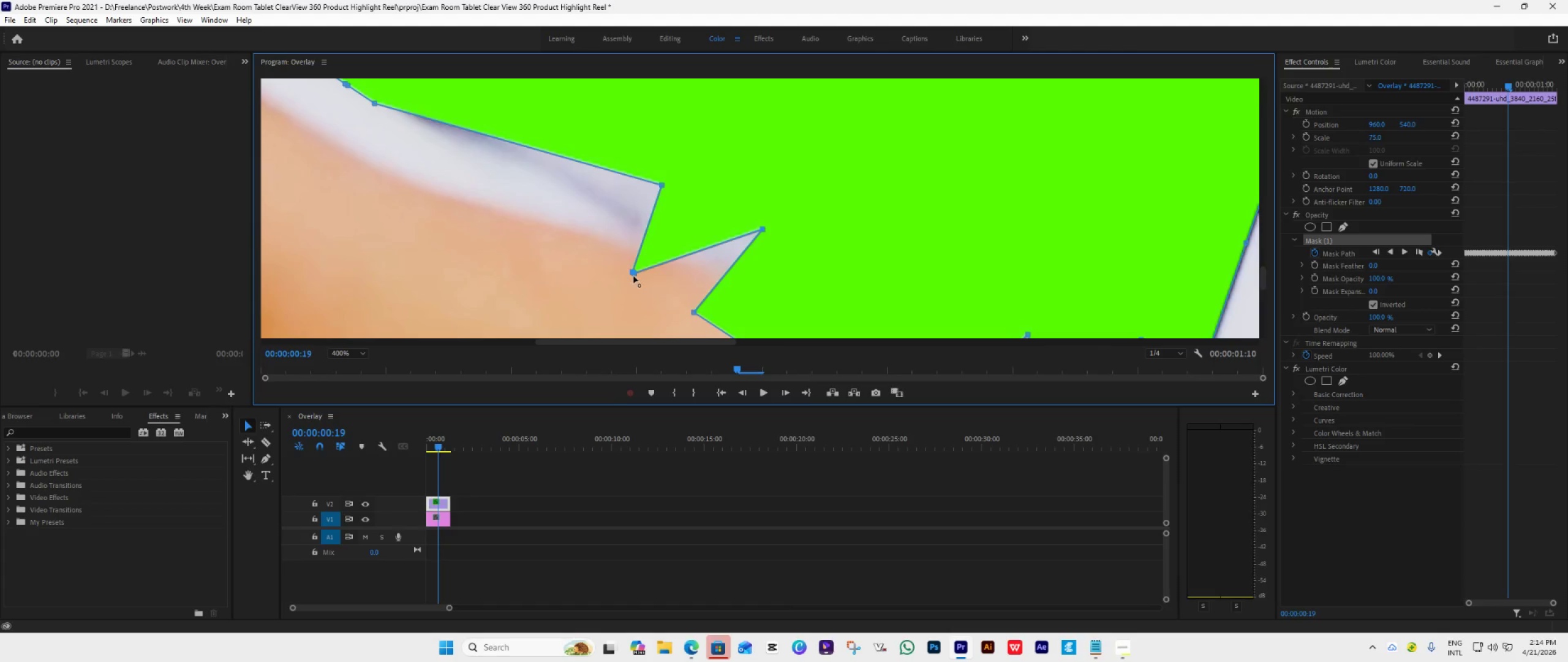 
left_click_drag(start_coordinate=[635, 274], to_coordinate=[745, 203])
 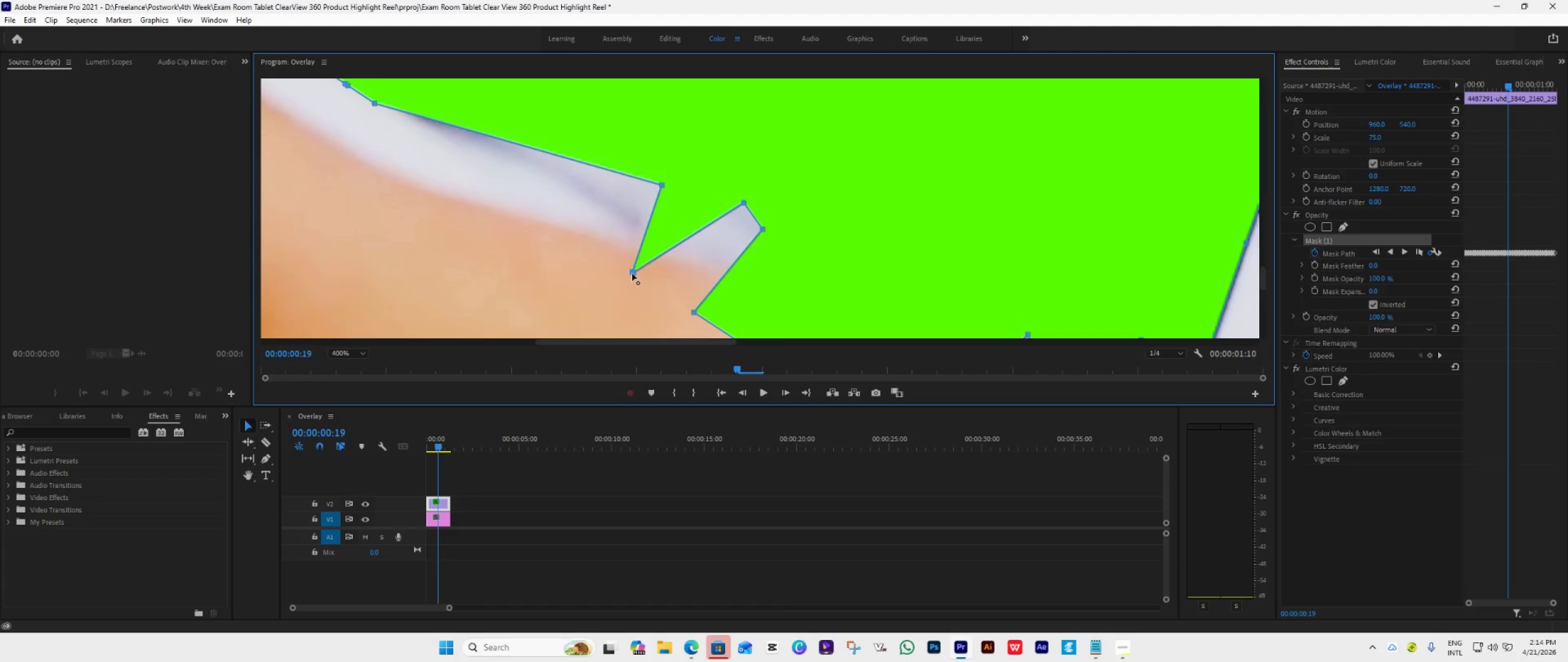 
left_click_drag(start_coordinate=[632, 273], to_coordinate=[707, 177])
 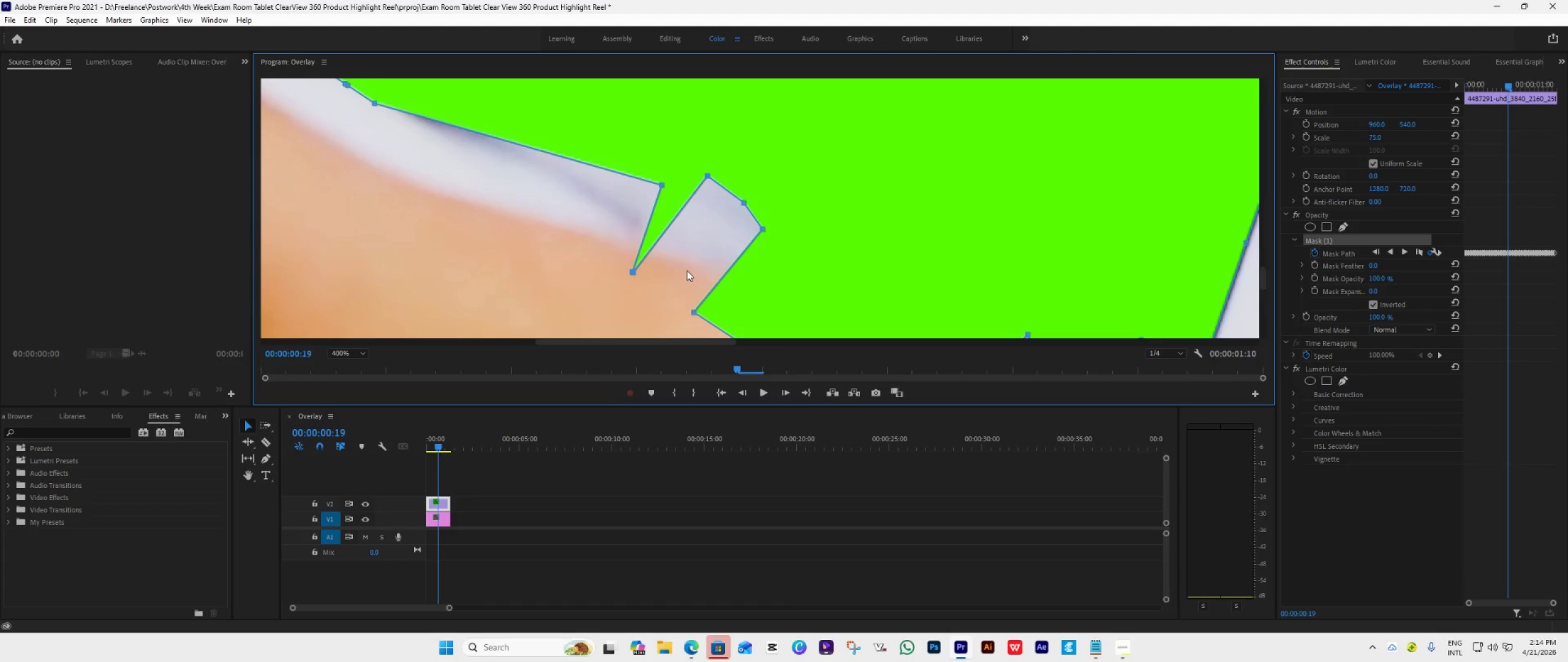 
key(Control+Z)
 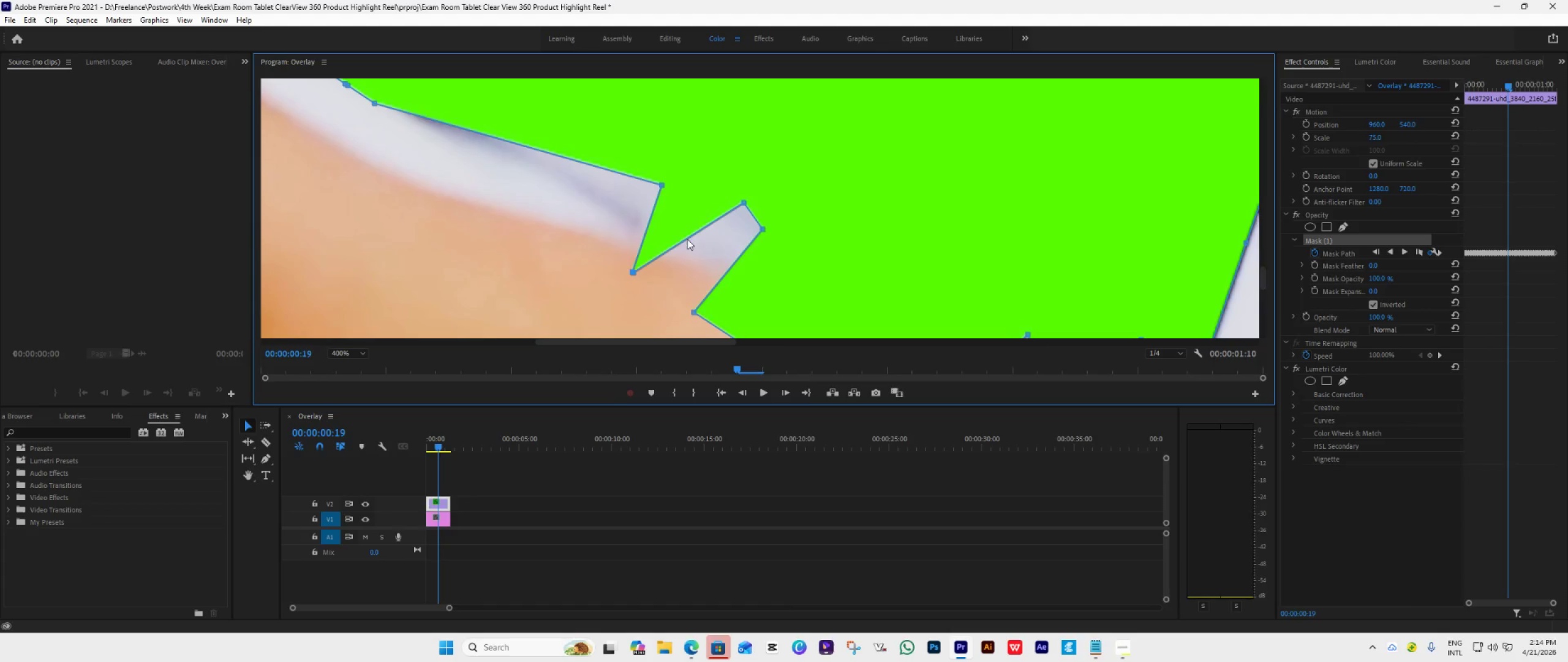 
key(Control+Z)
 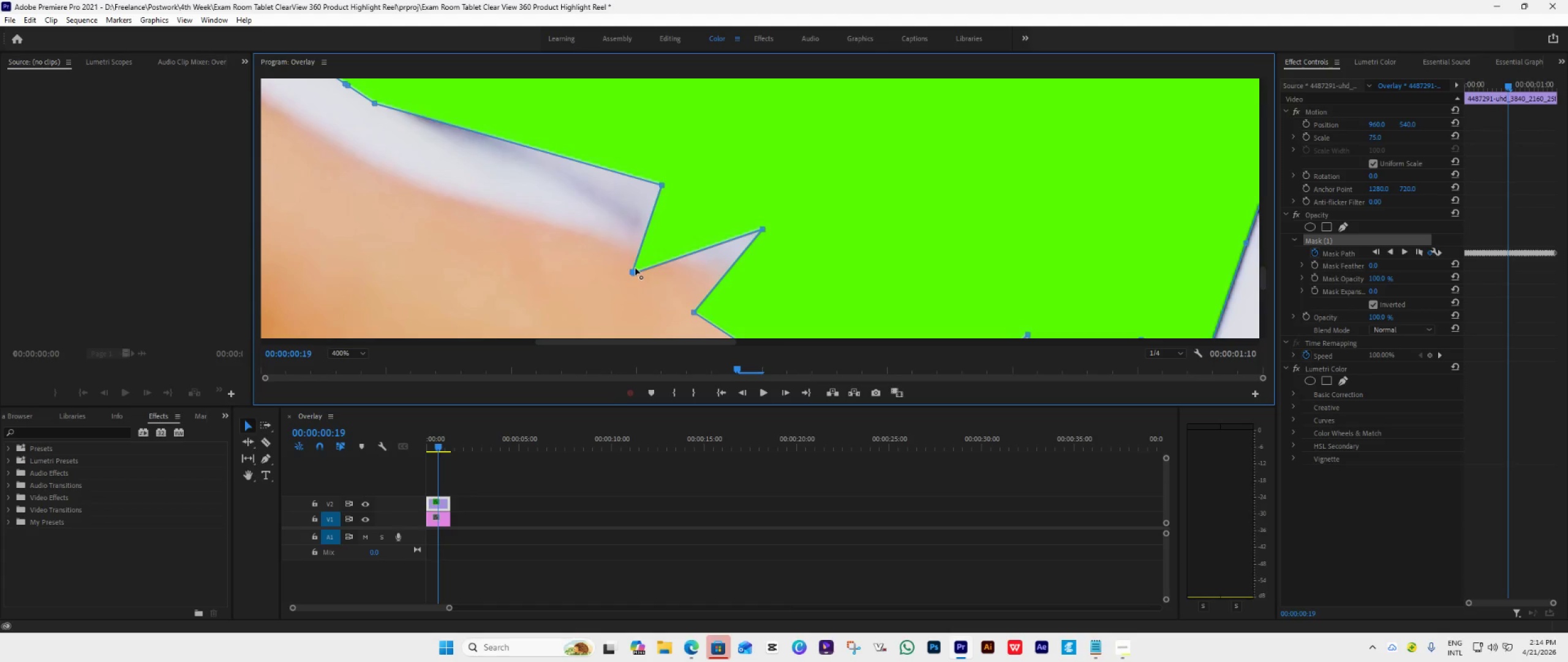 
left_click_drag(start_coordinate=[635, 273], to_coordinate=[745, 196])
 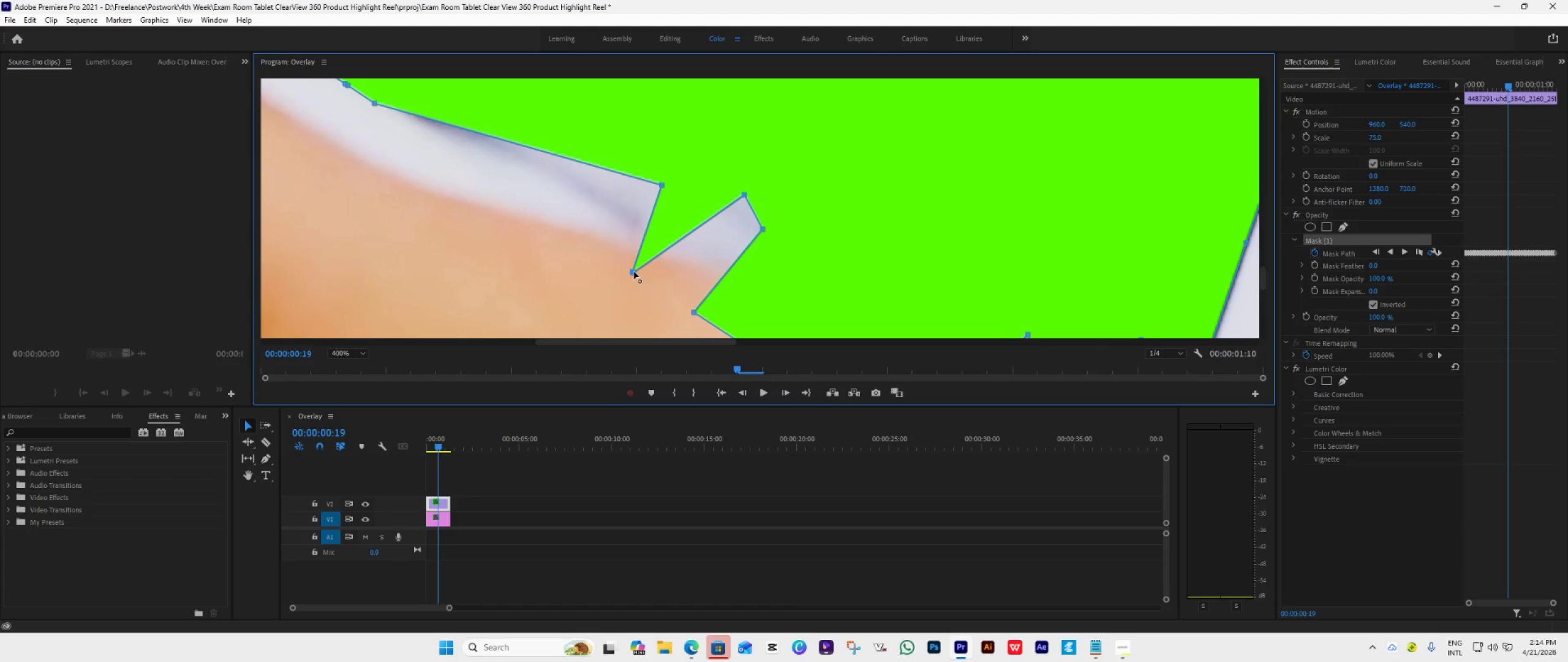 
left_click_drag(start_coordinate=[633, 272], to_coordinate=[712, 174])
 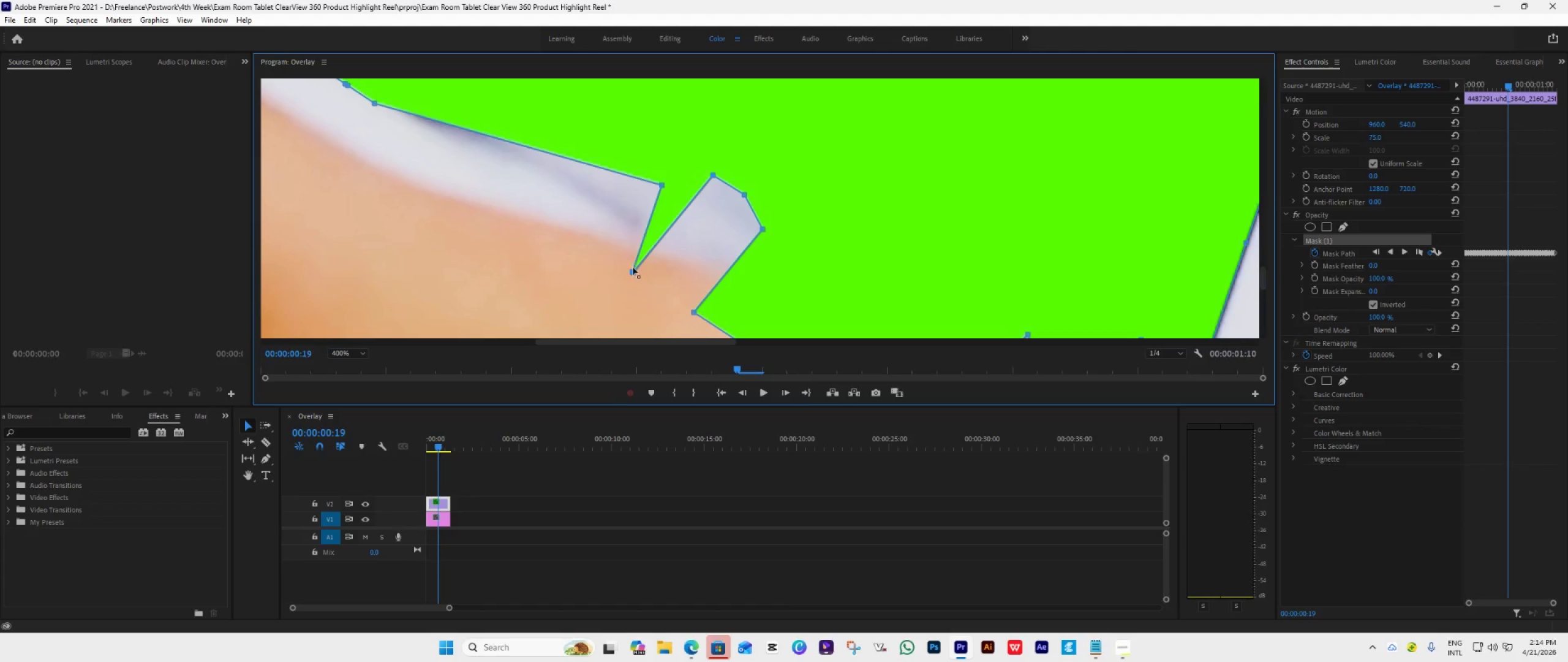 
left_click_drag(start_coordinate=[631, 270], to_coordinate=[709, 134])
 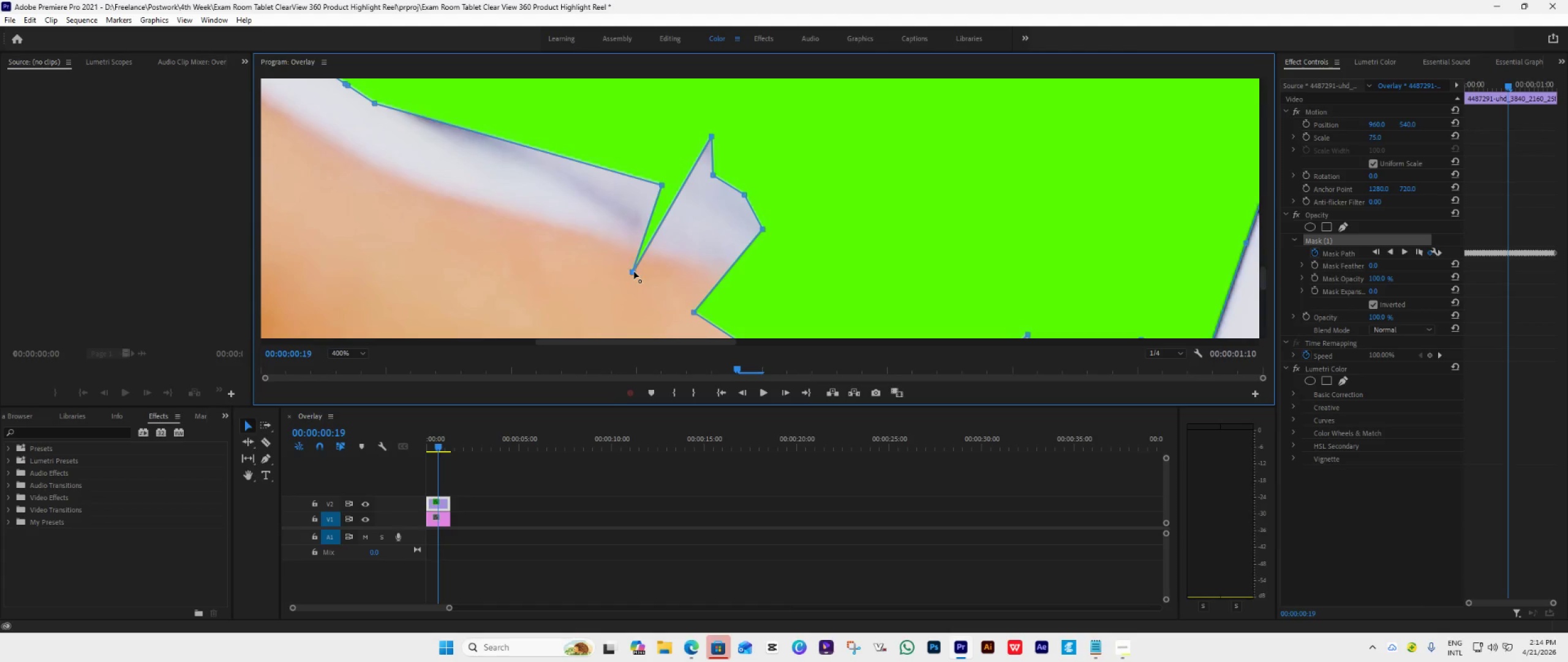 
left_click_drag(start_coordinate=[630, 272], to_coordinate=[692, 154])
 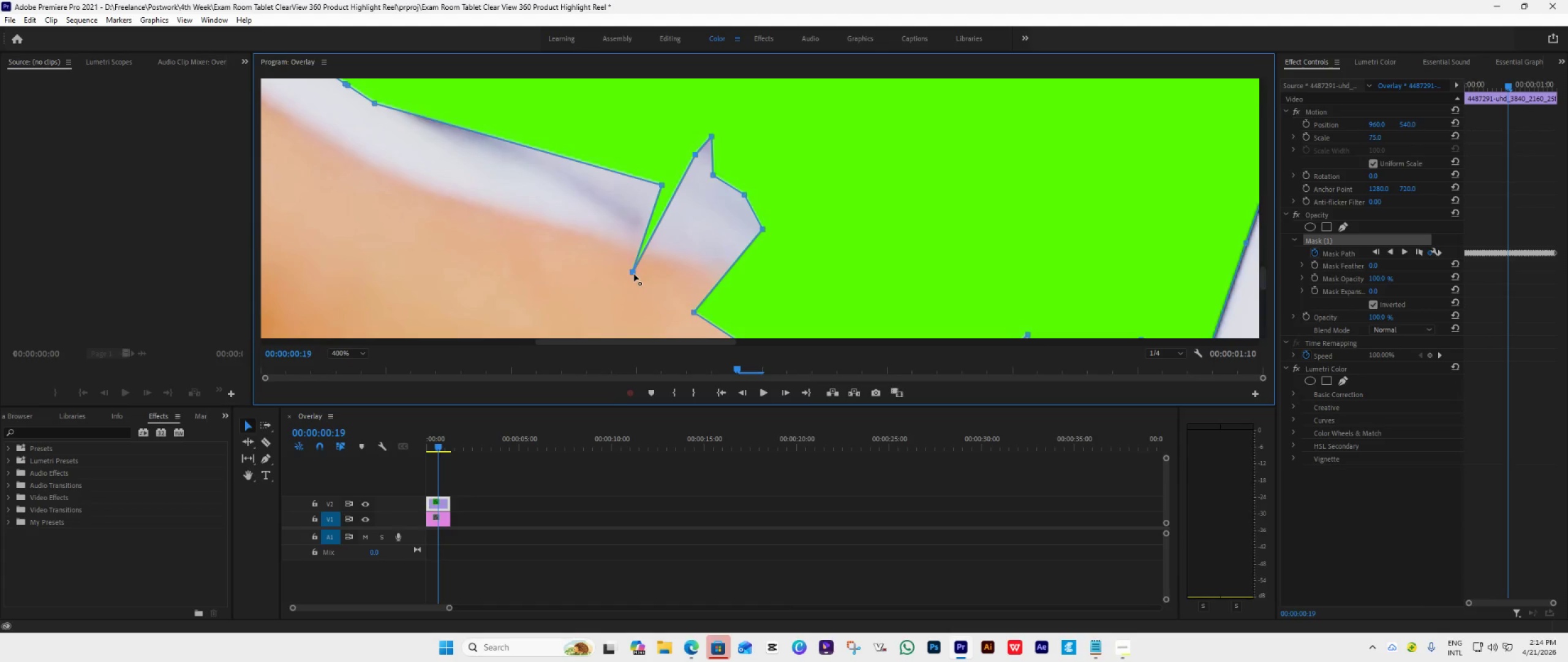 
key(Control+Z)
 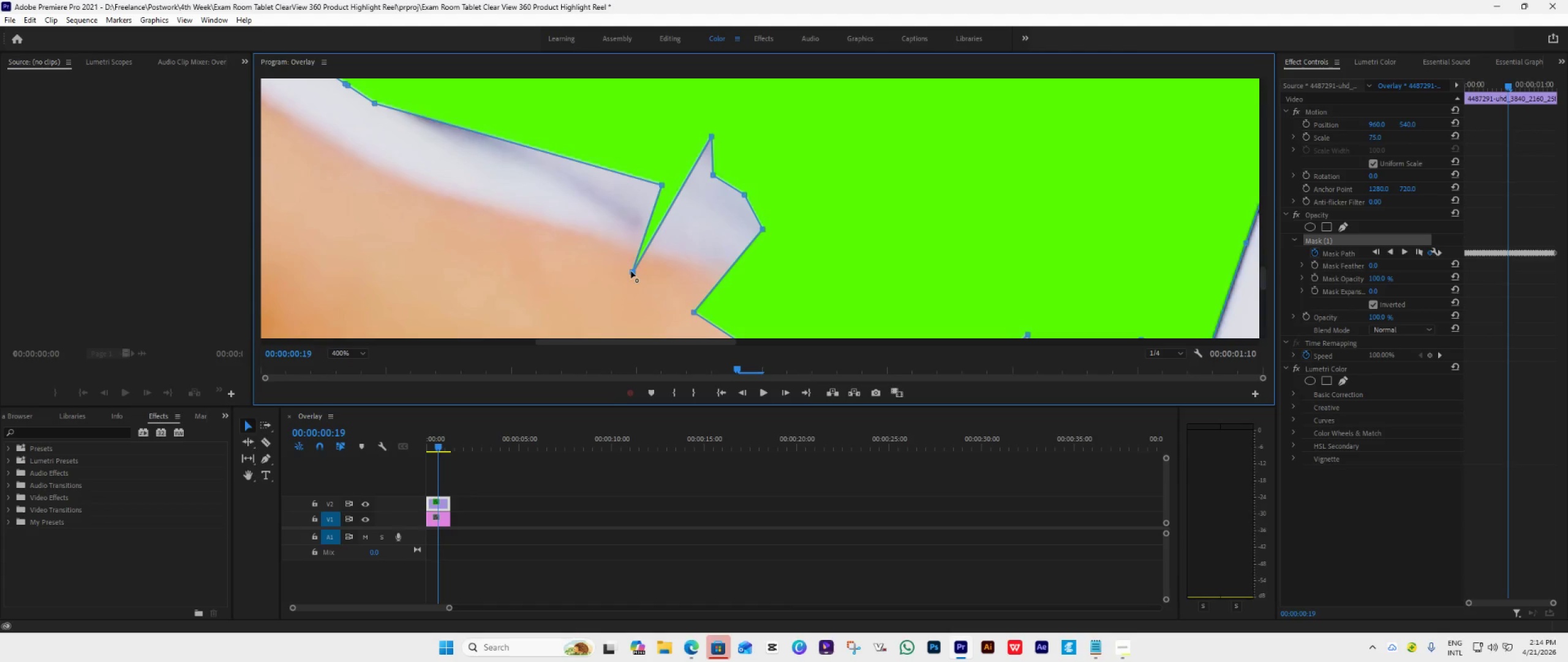 
left_click_drag(start_coordinate=[631, 271], to_coordinate=[689, 163])
 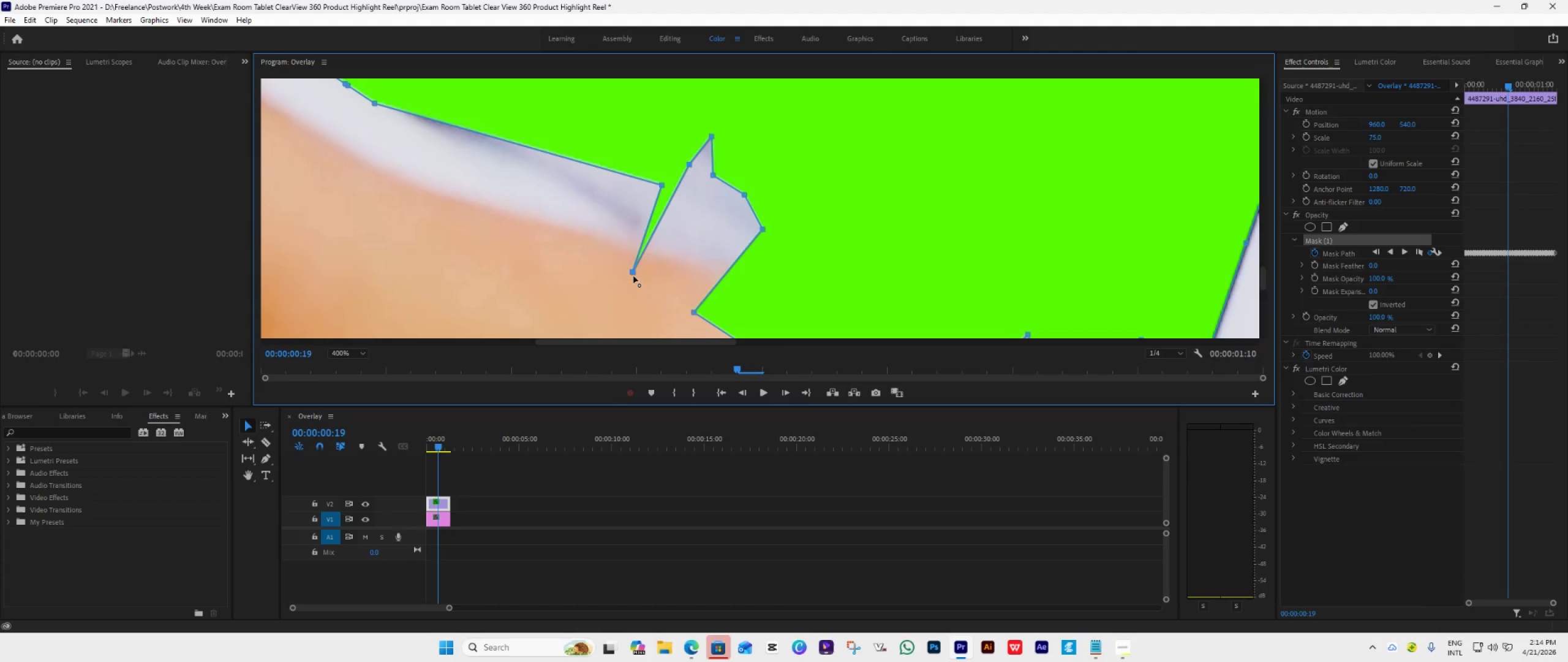 
left_click_drag(start_coordinate=[633, 273], to_coordinate=[703, 194])
 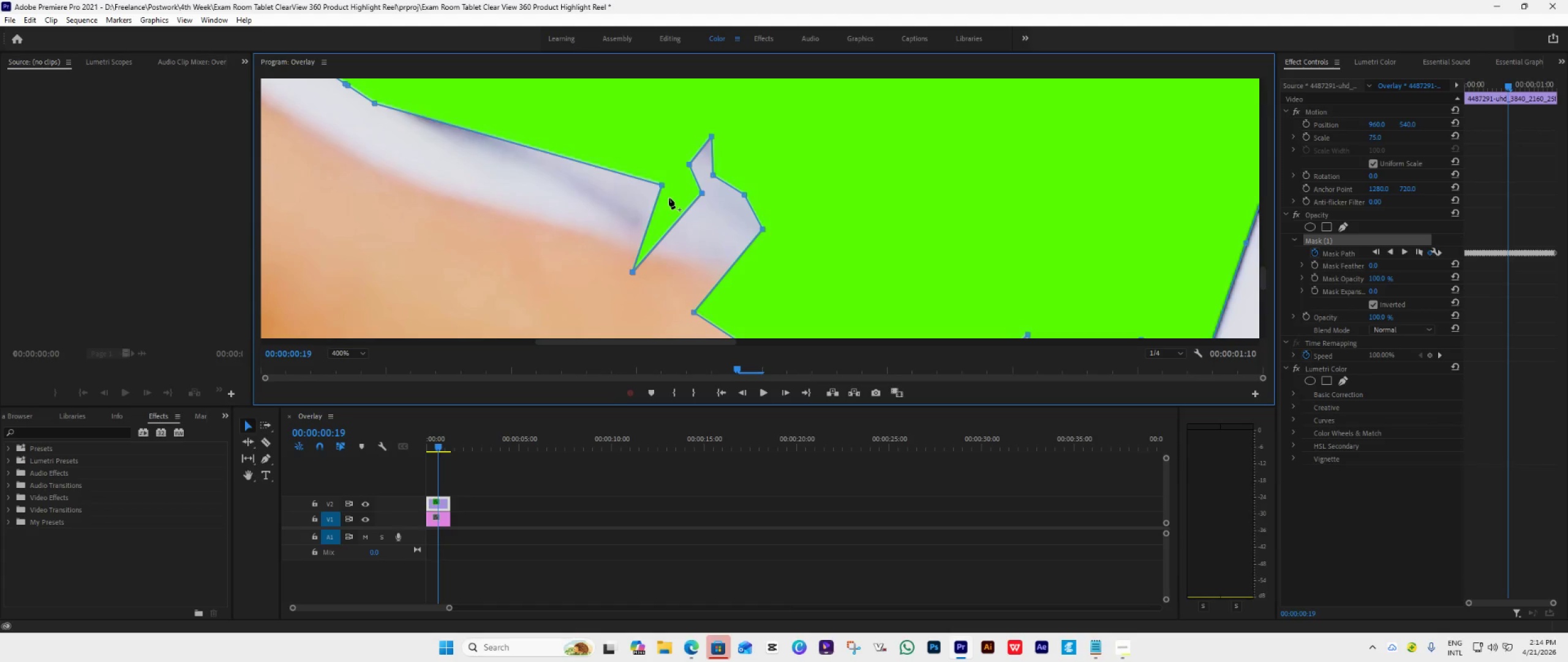 
key(Control+Z)
 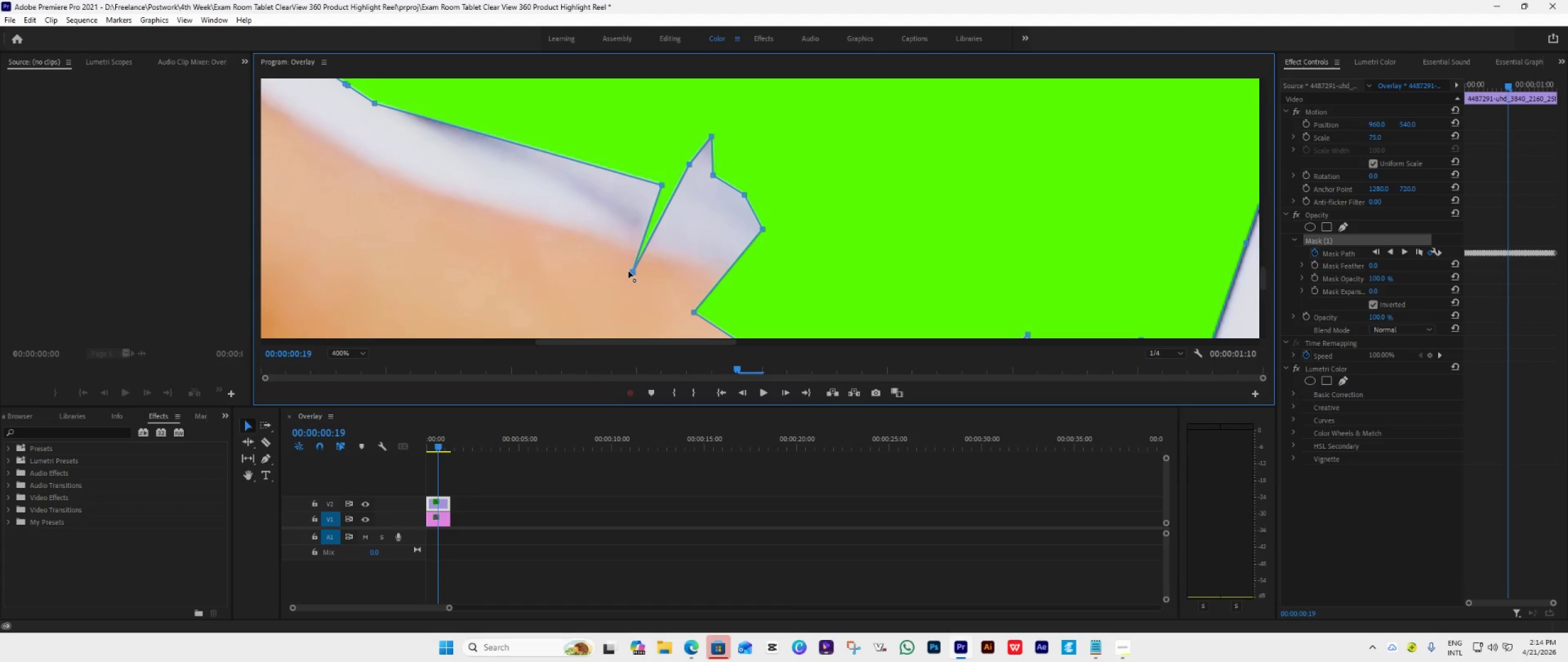 
left_click_drag(start_coordinate=[629, 271], to_coordinate=[671, 270])
 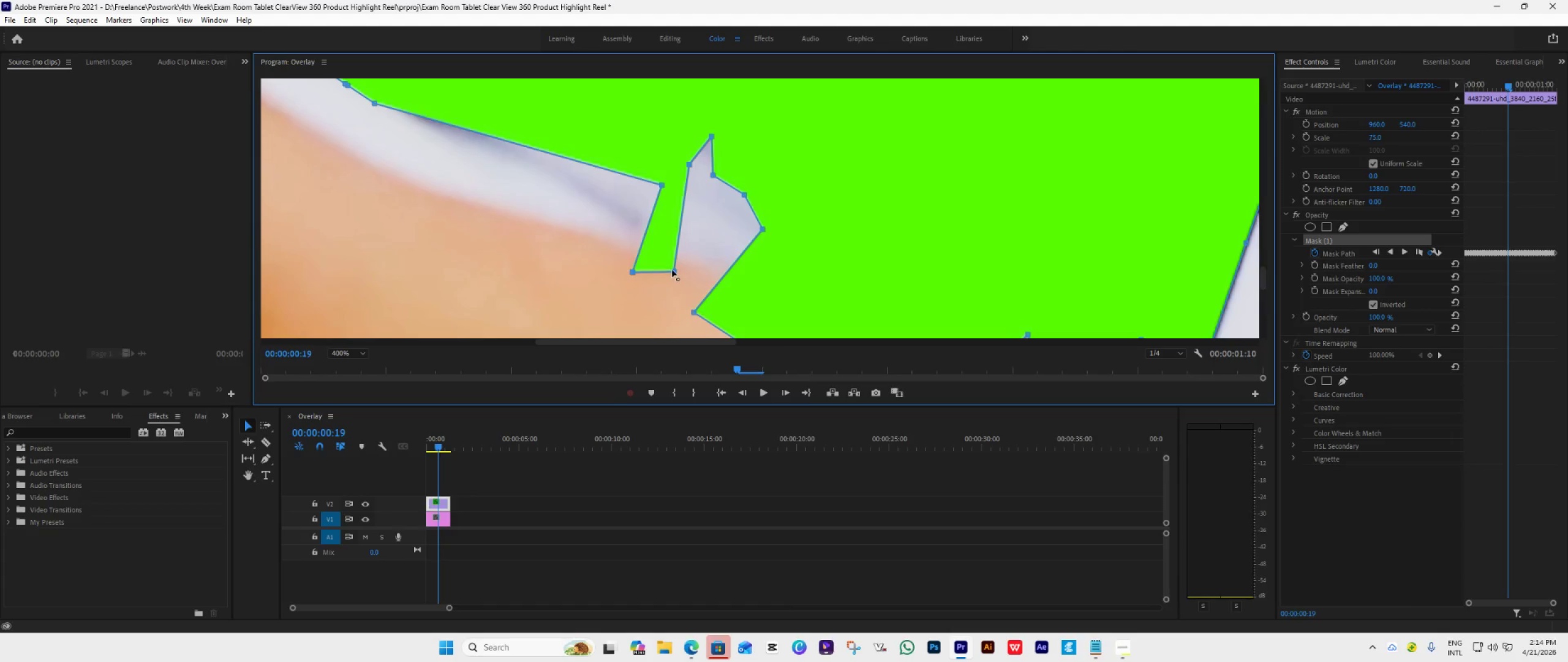 
key(Control+Z)
 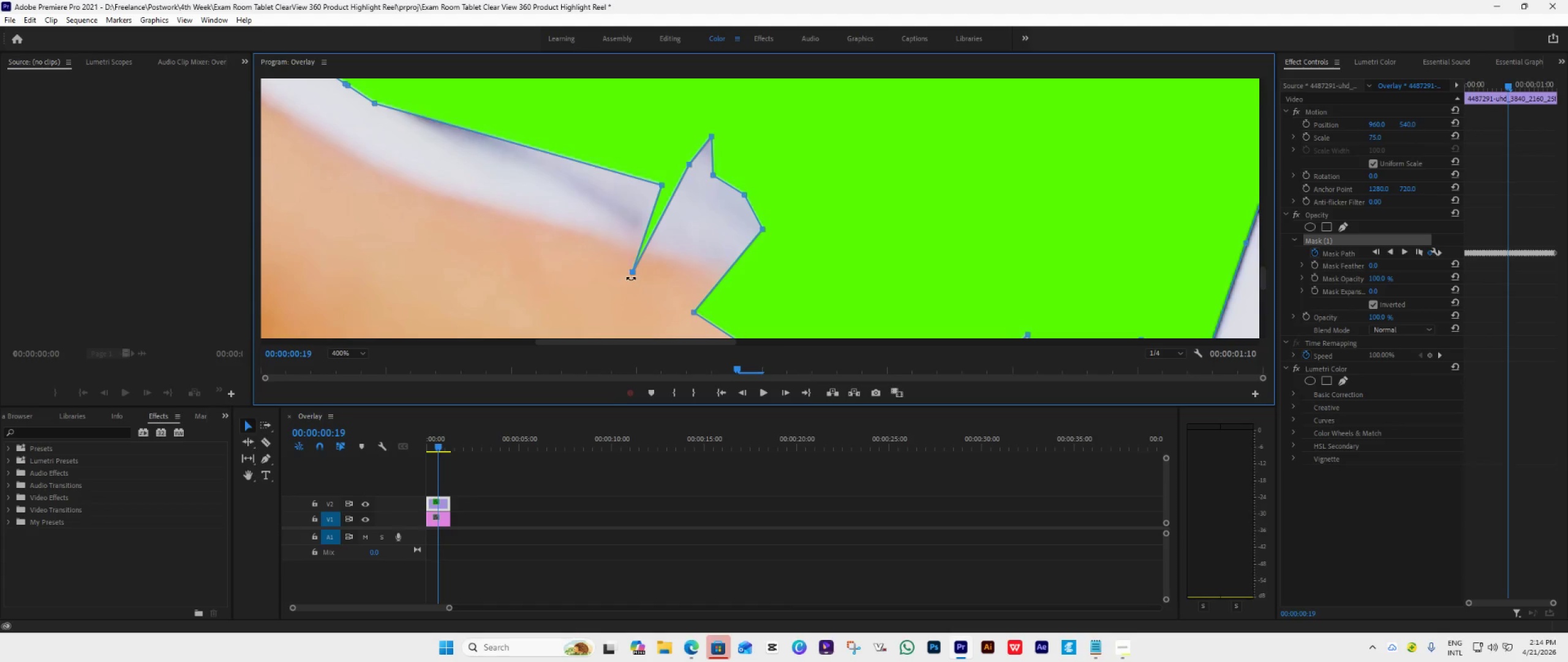 
key(Control+Z)
 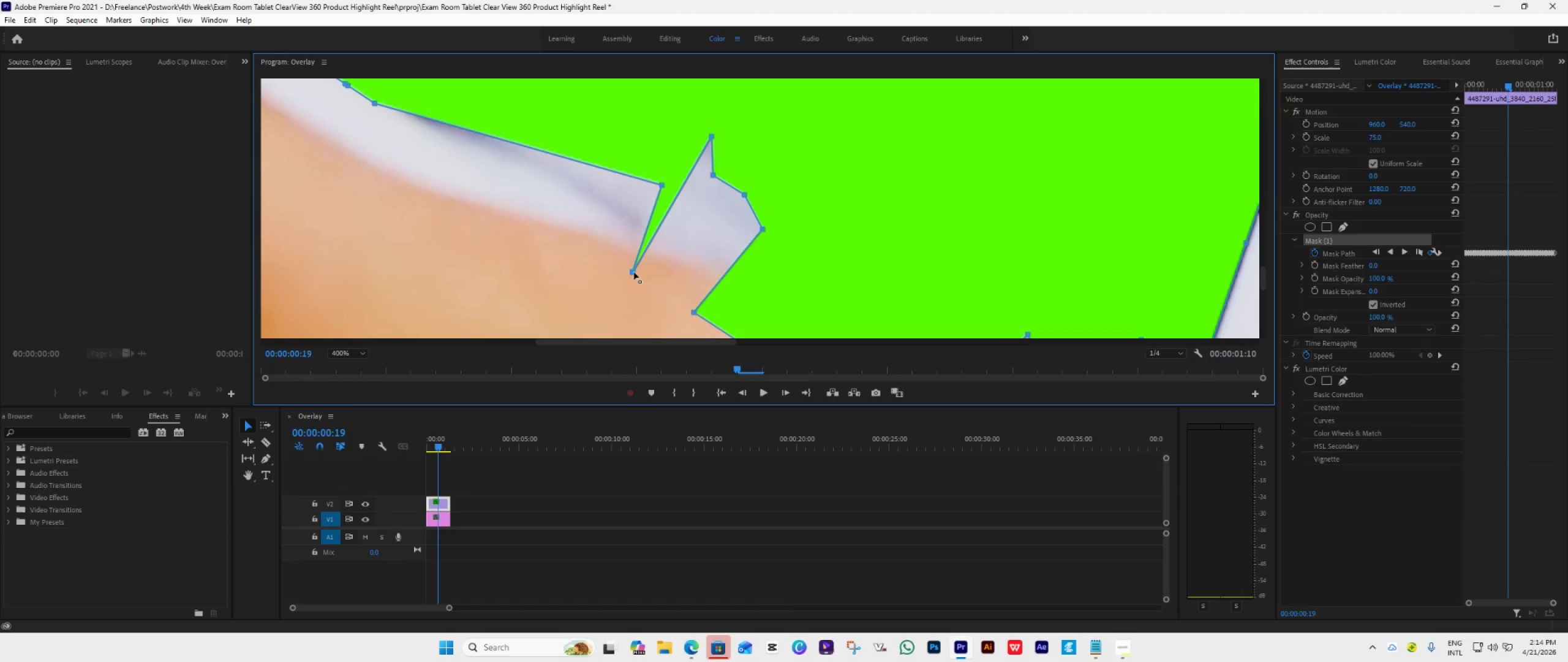 
left_click_drag(start_coordinate=[631, 270], to_coordinate=[690, 265])
 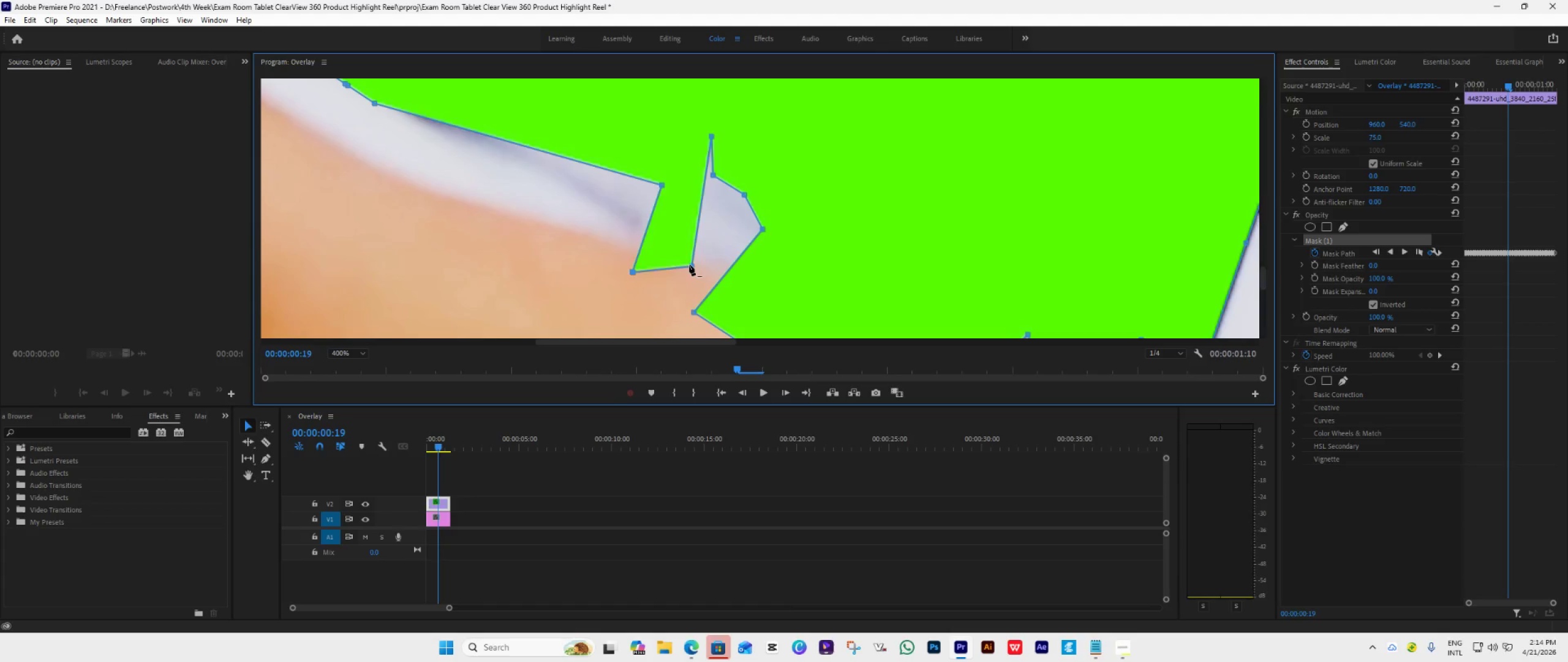 
key(Control+Z)
 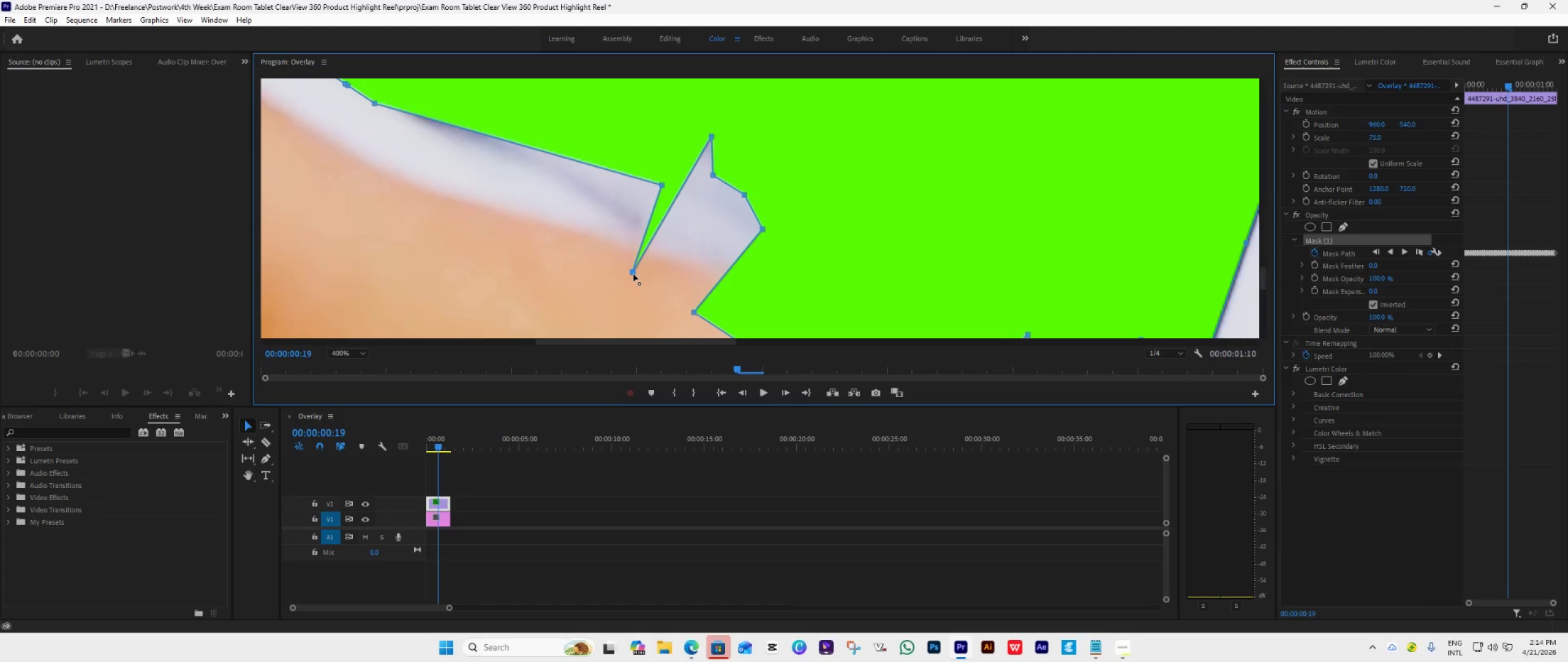 
left_click_drag(start_coordinate=[632, 274], to_coordinate=[696, 243])
 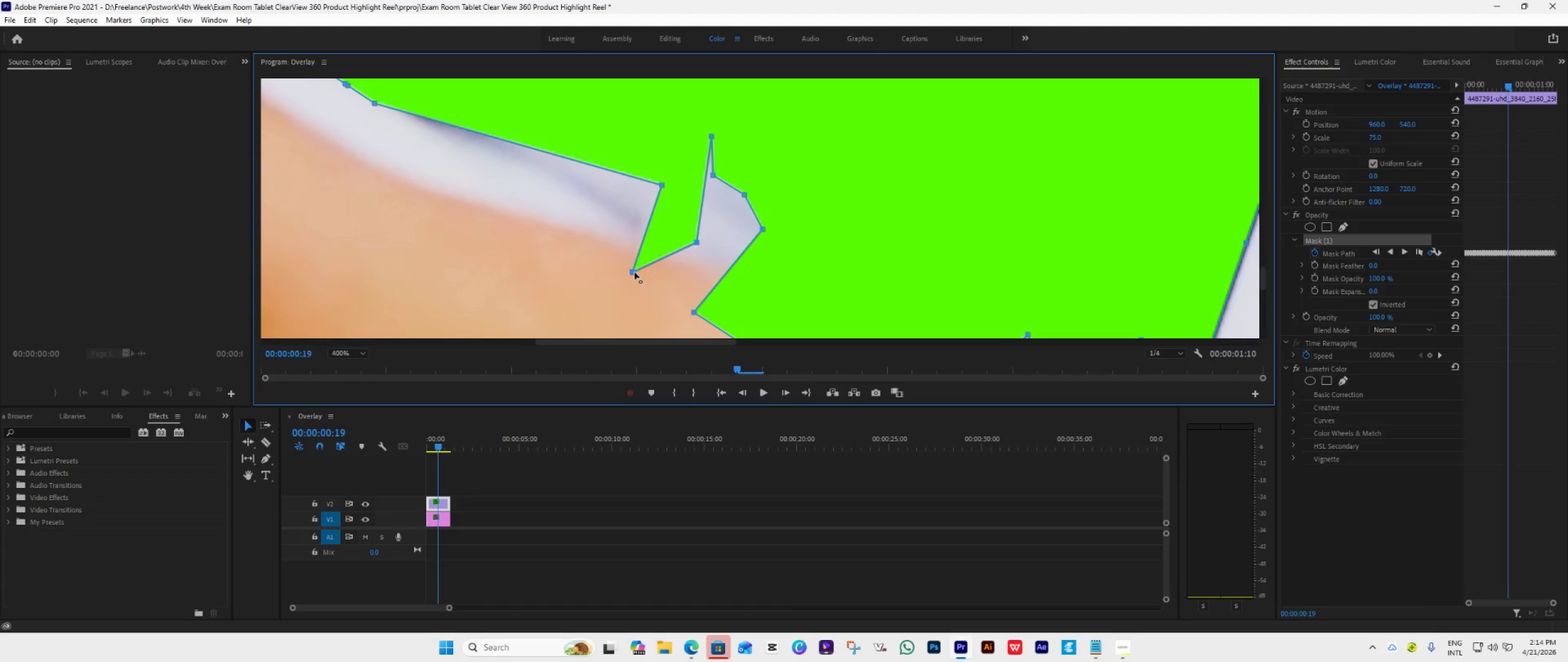 
left_click_drag(start_coordinate=[635, 272], to_coordinate=[669, 213])
 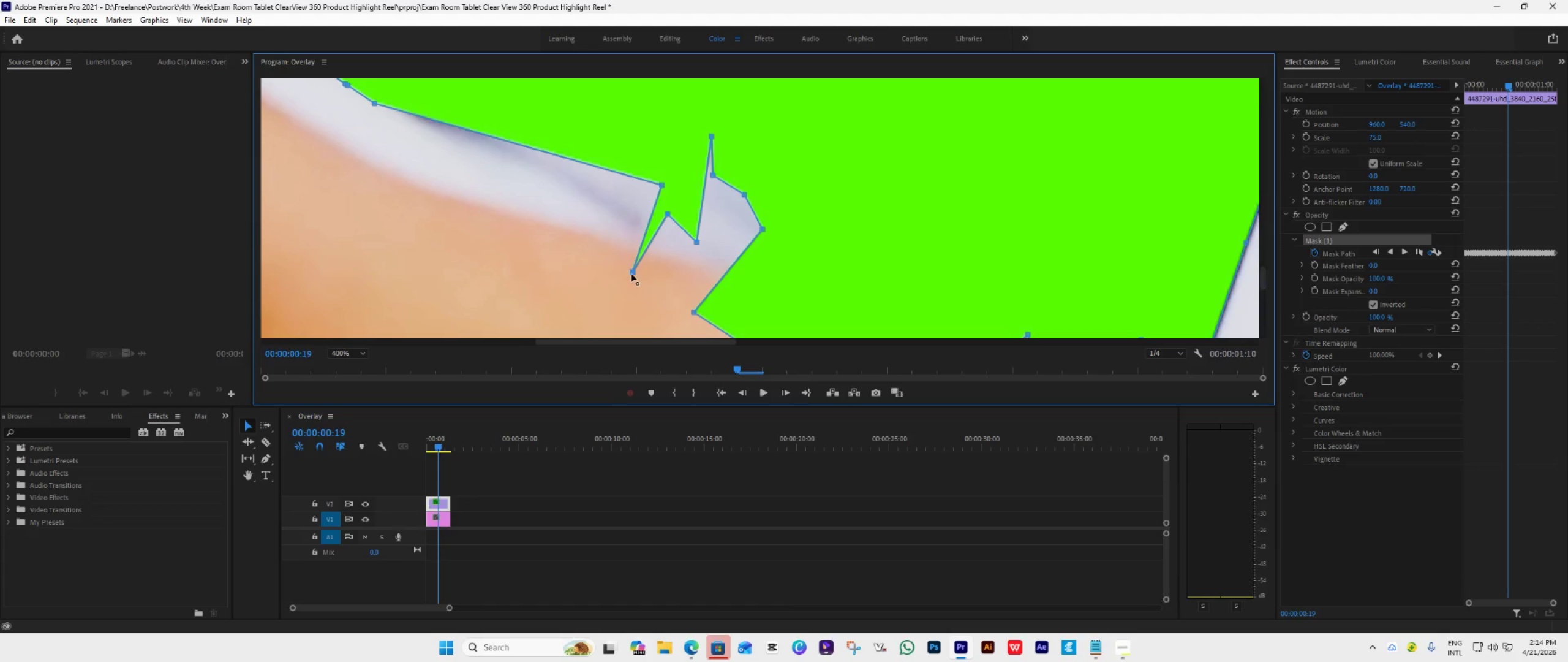 
left_click_drag(start_coordinate=[633, 273], to_coordinate=[695, 260])
 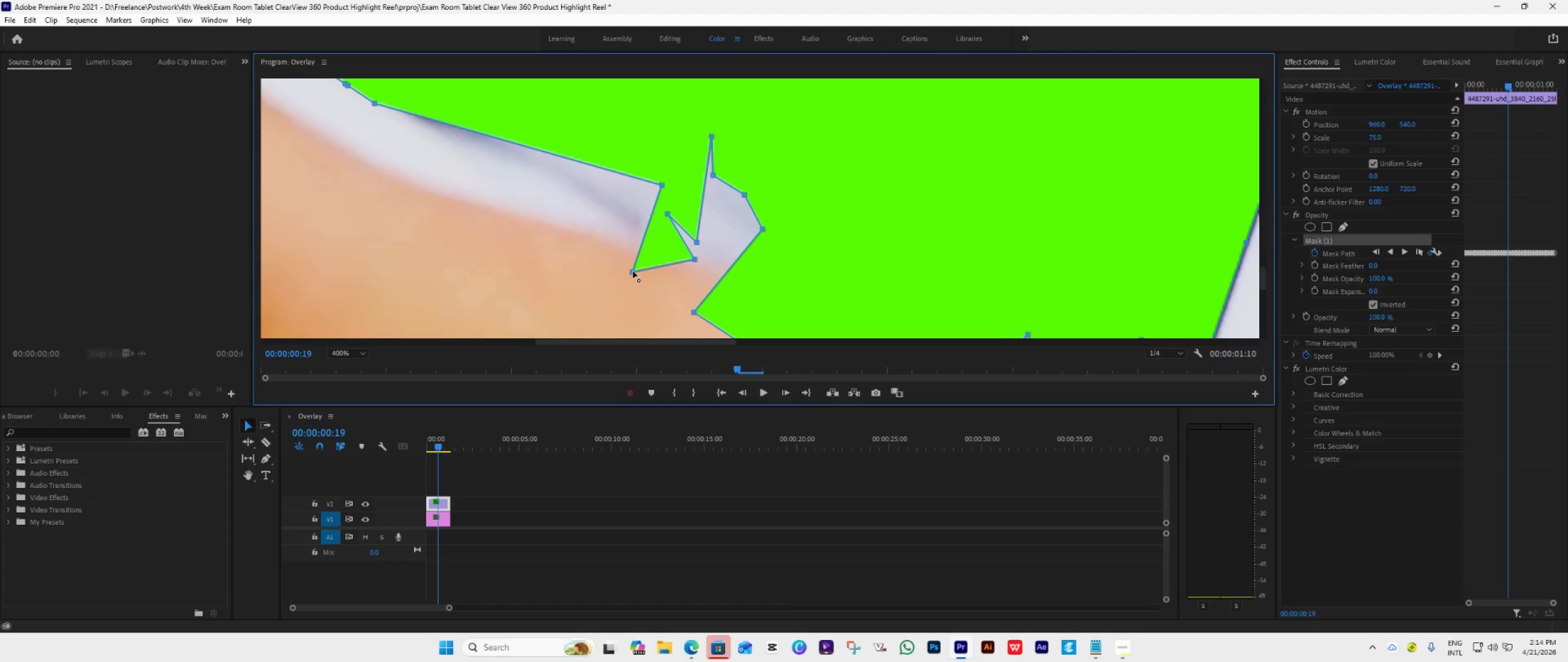 
left_click_drag(start_coordinate=[631, 271], to_coordinate=[675, 143])
 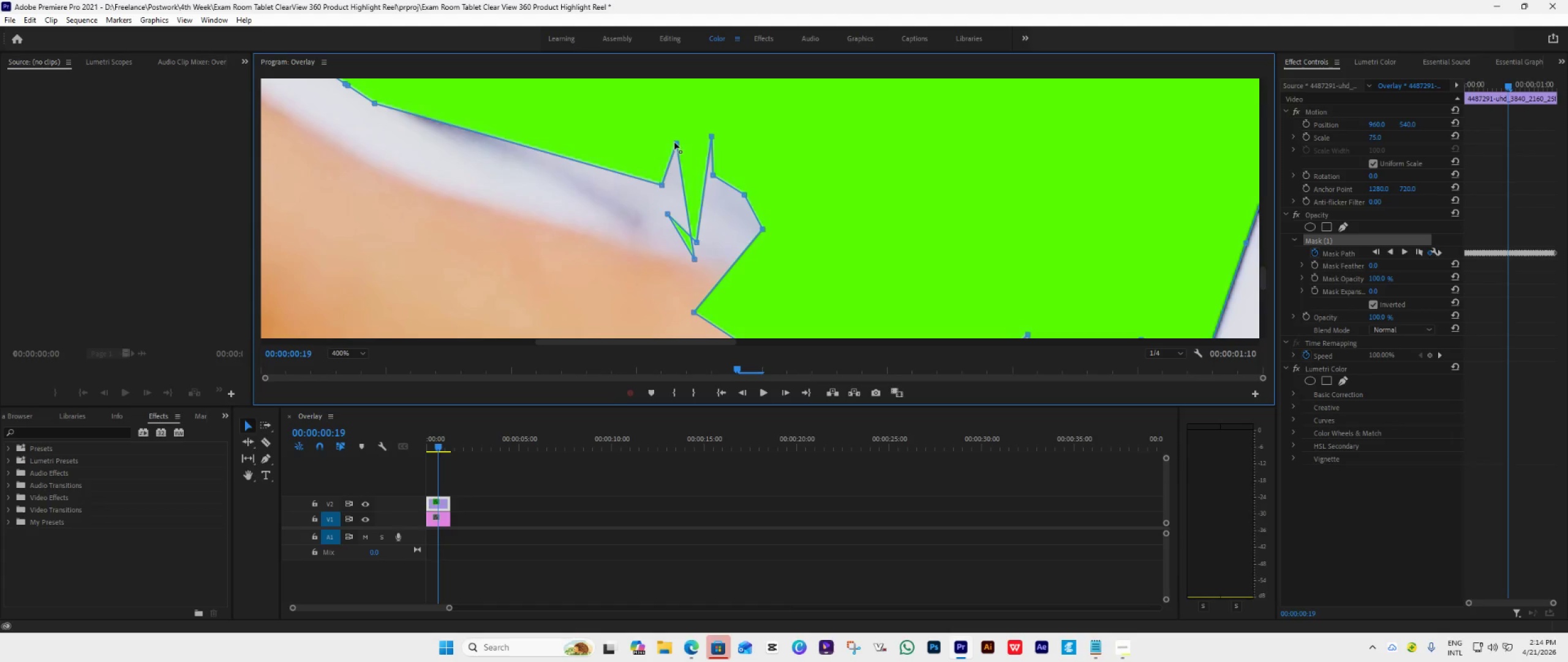 
wait(9.04)
 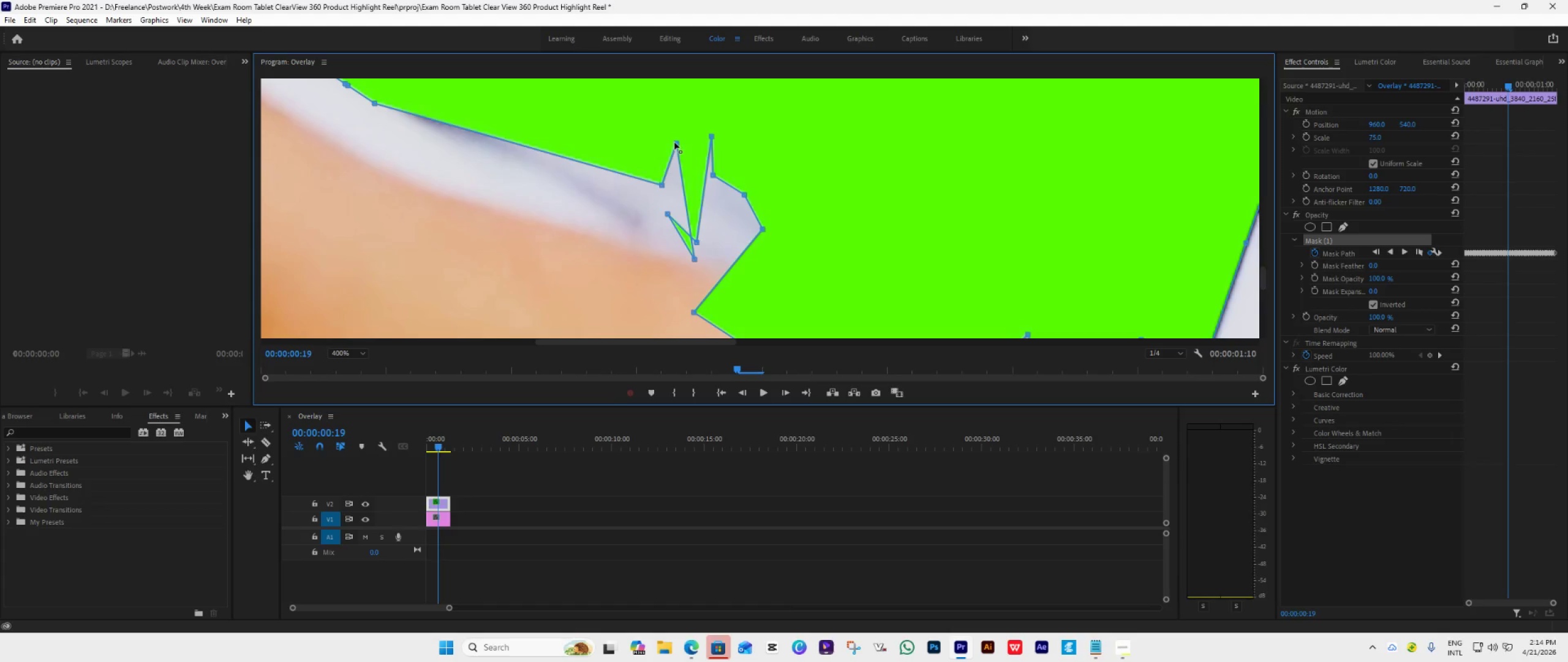 
left_click_drag(start_coordinate=[375, 105], to_coordinate=[631, 144])
 